 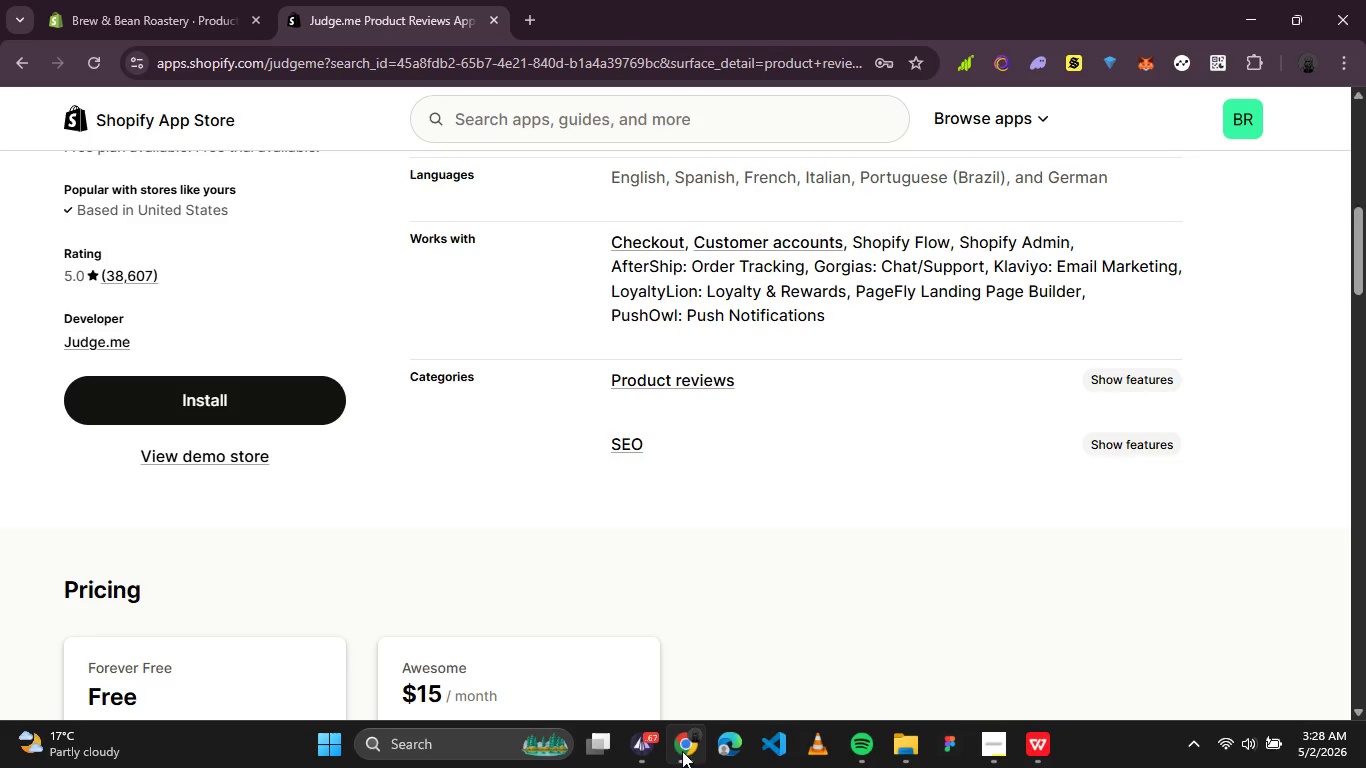 
scroll: coordinate [608, 381], scroll_direction: up, amount: 1.0
 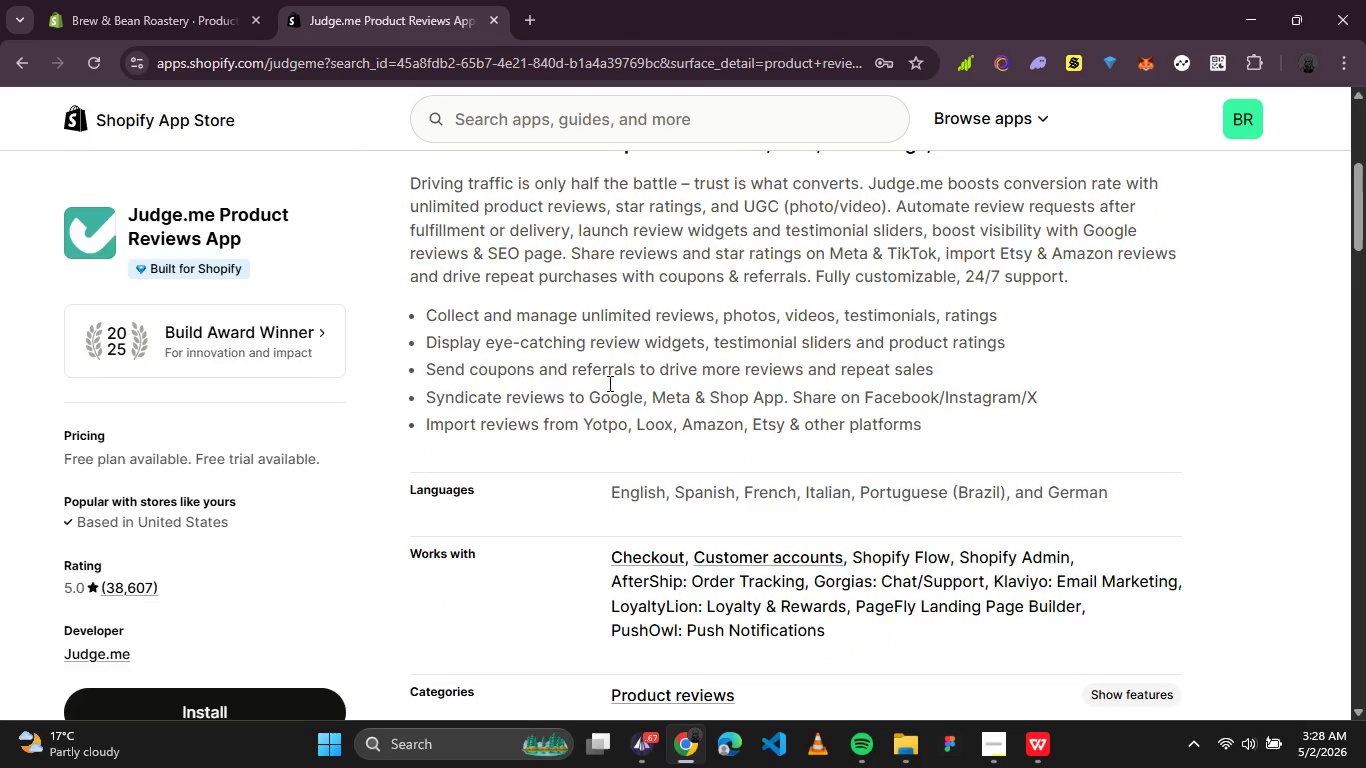 
scroll: coordinate [608, 383], scroll_direction: down, amount: 1.0
 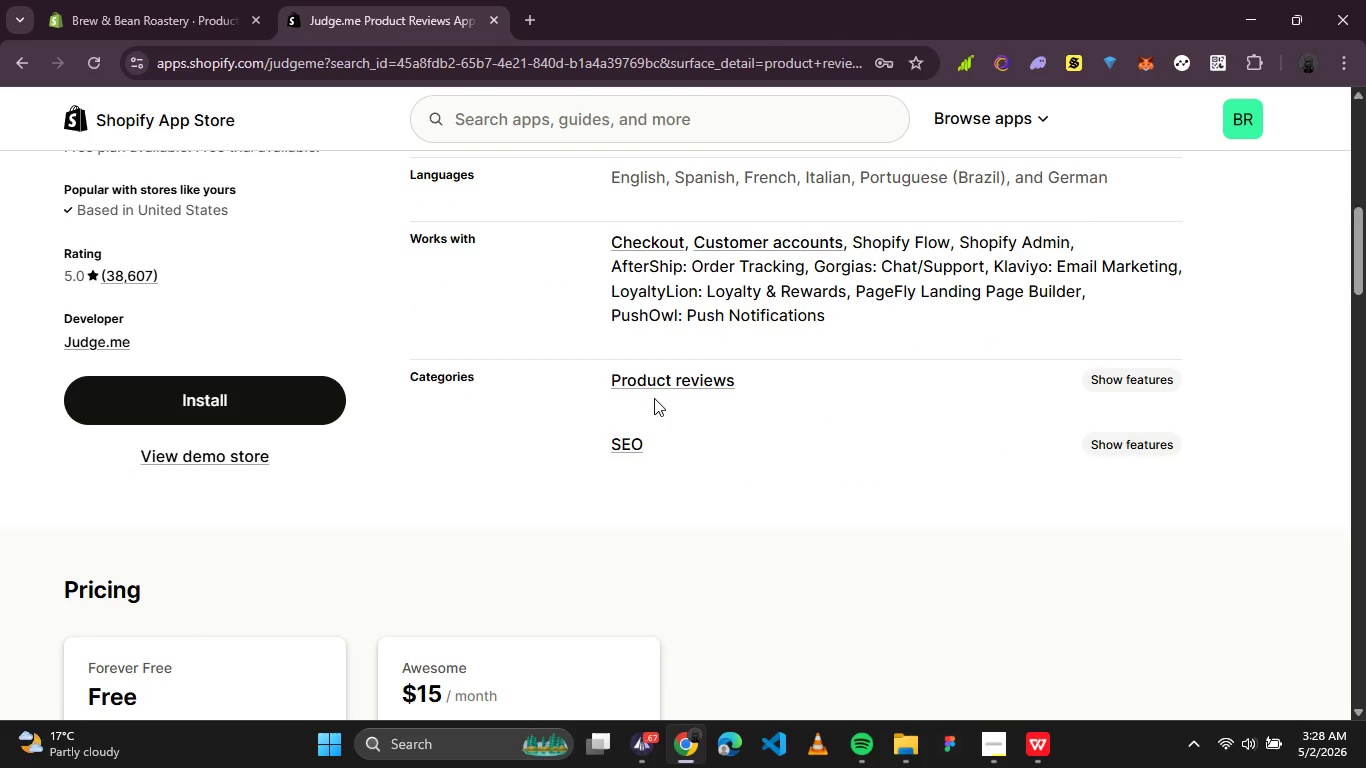 
scroll: coordinate [729, 423], scroll_direction: up, amount: 5.0
 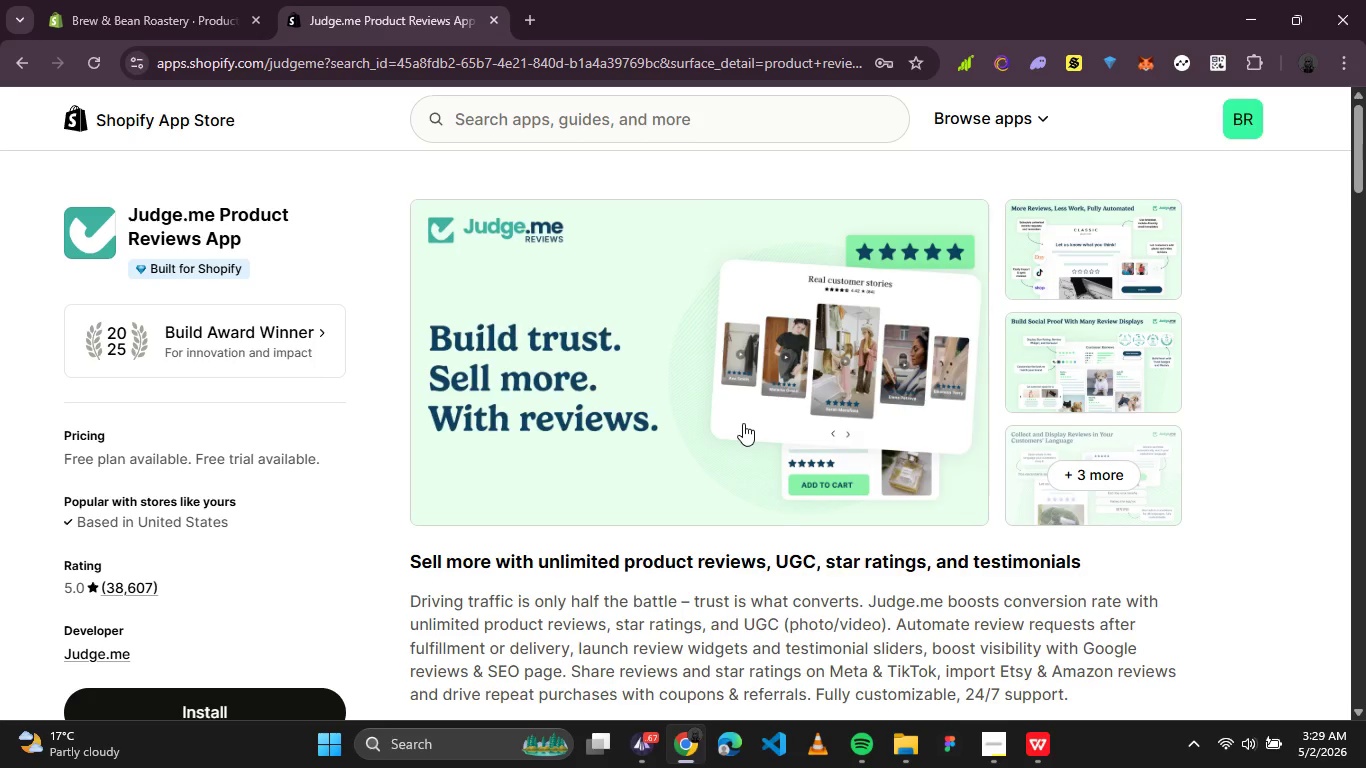 
wait(55.21)
 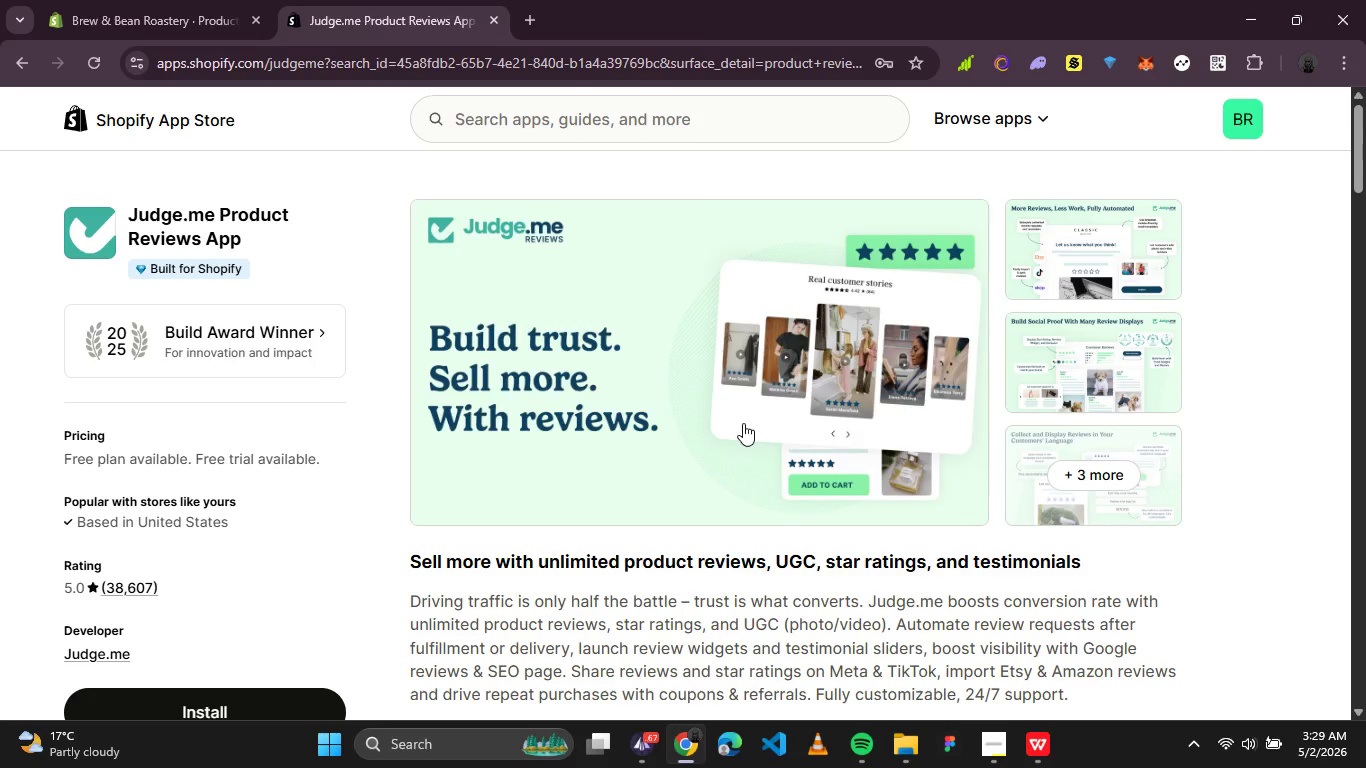 
scroll: coordinate [742, 423], scroll_direction: down, amount: 1.0
 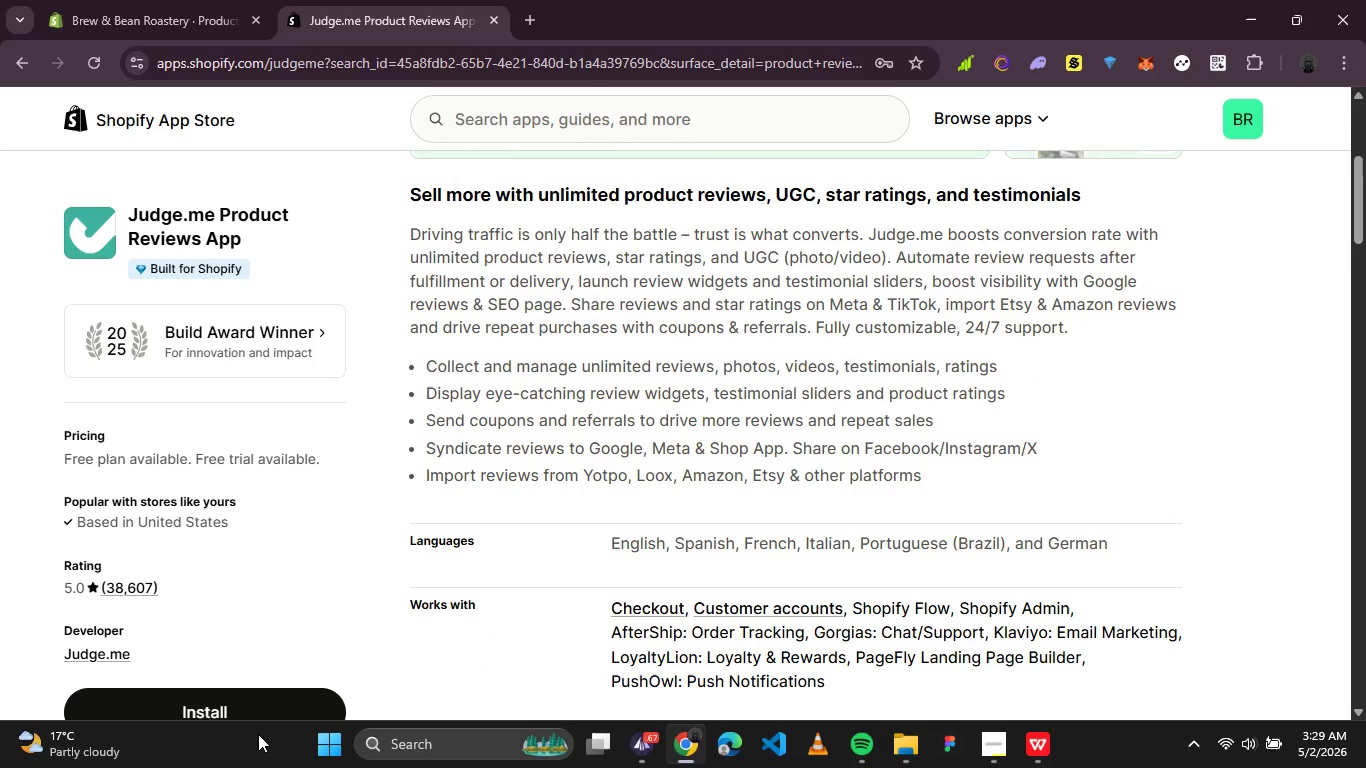 
left_click([265, 707])
 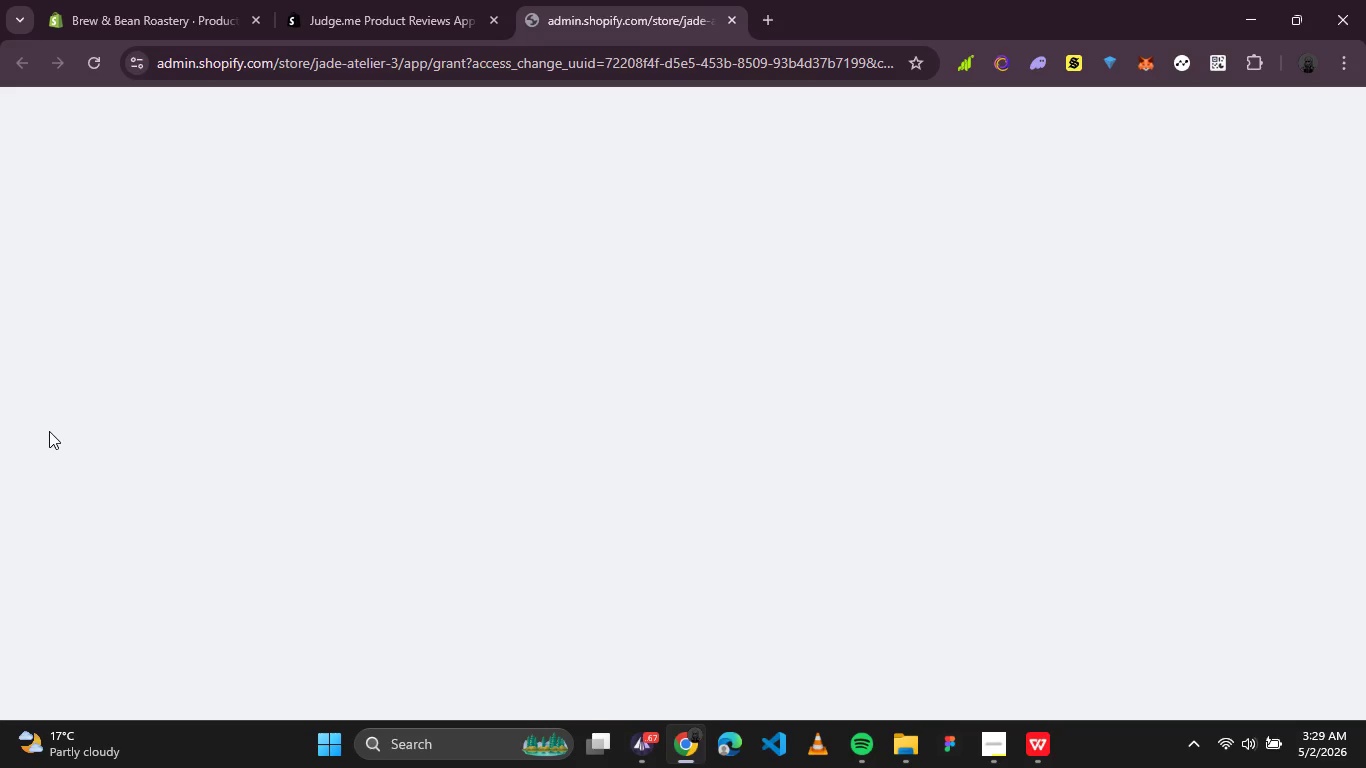 
wait(16.39)
 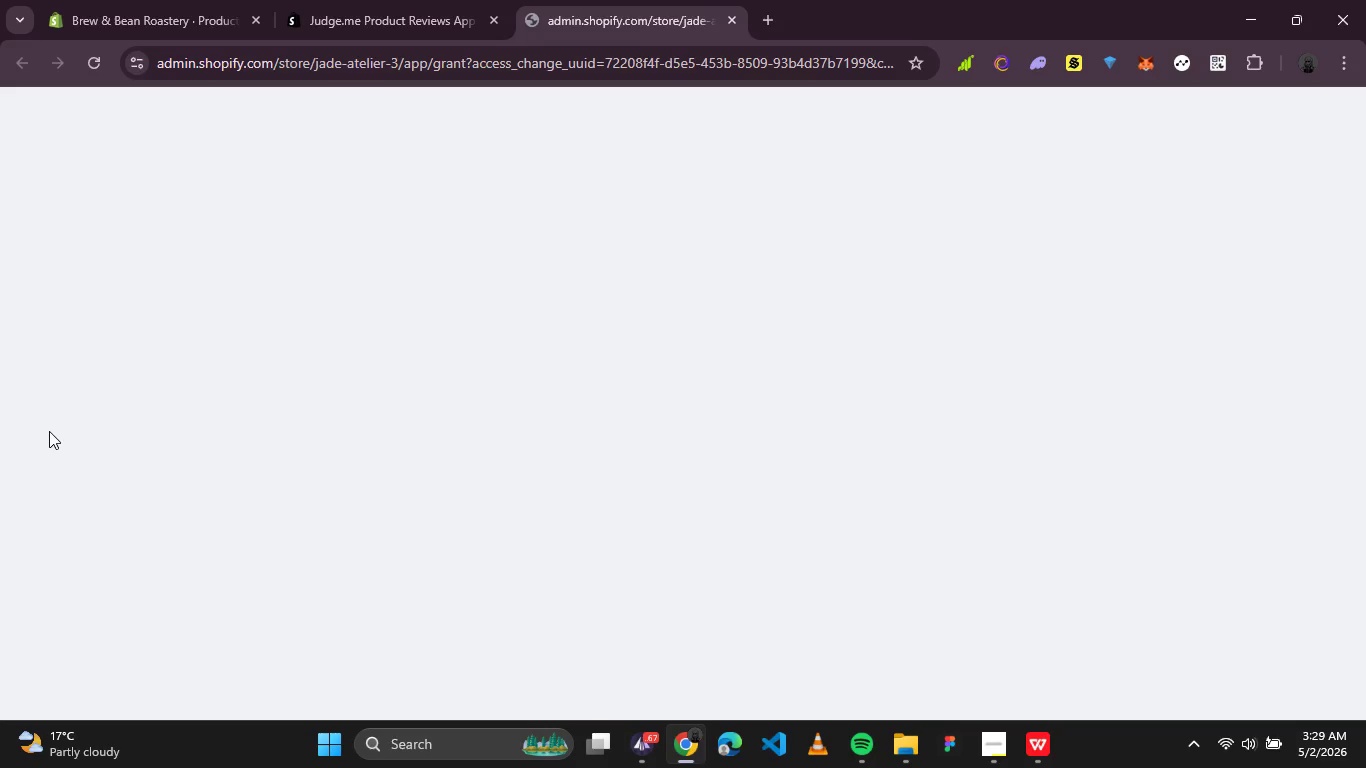 
left_click([1064, 596])
 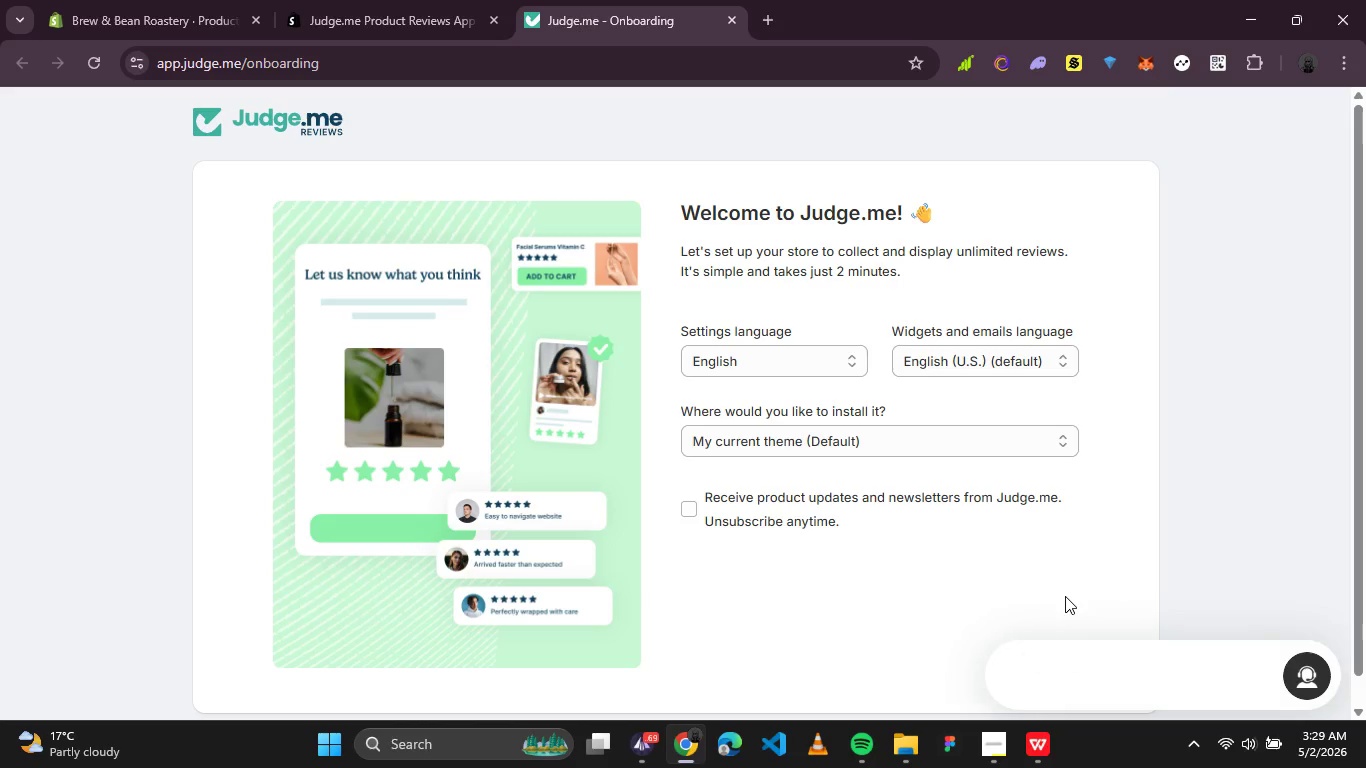 
wait(25.91)
 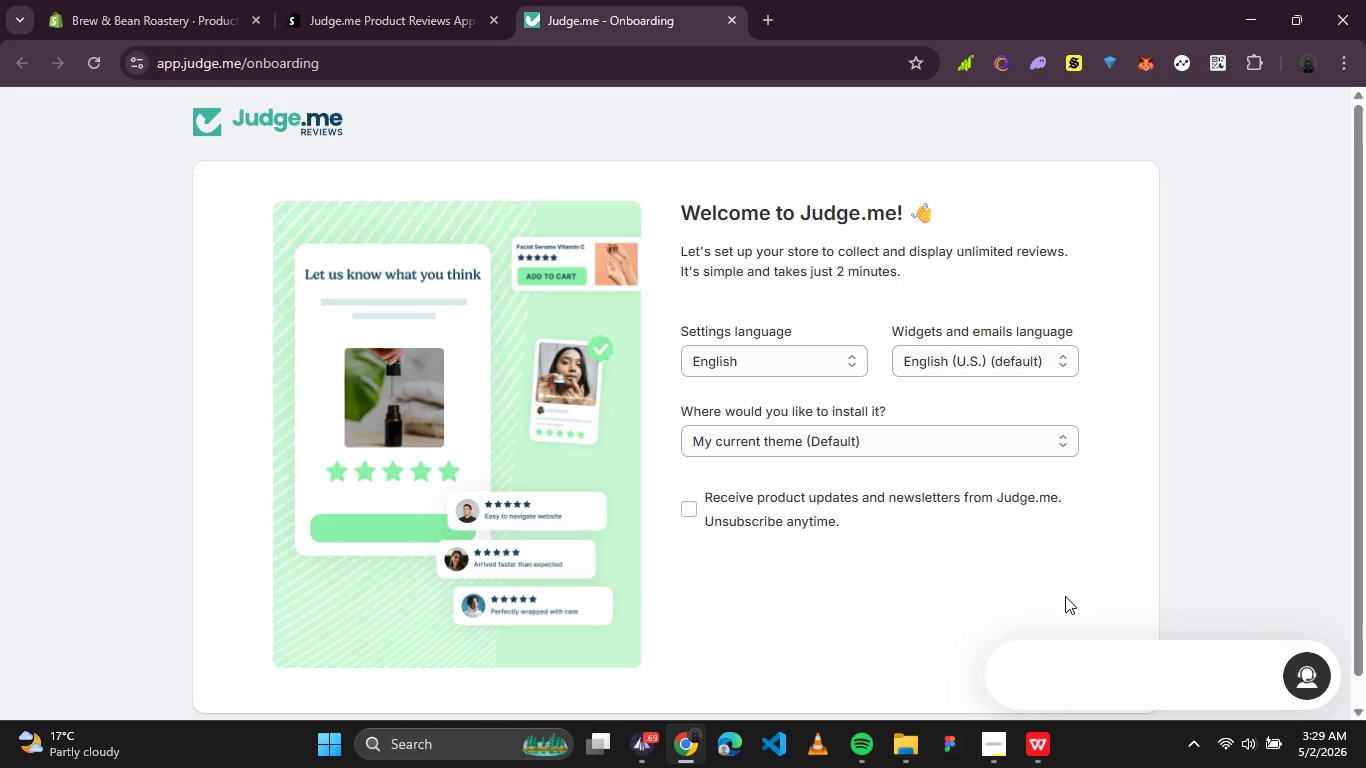 
left_click([969, 438])
 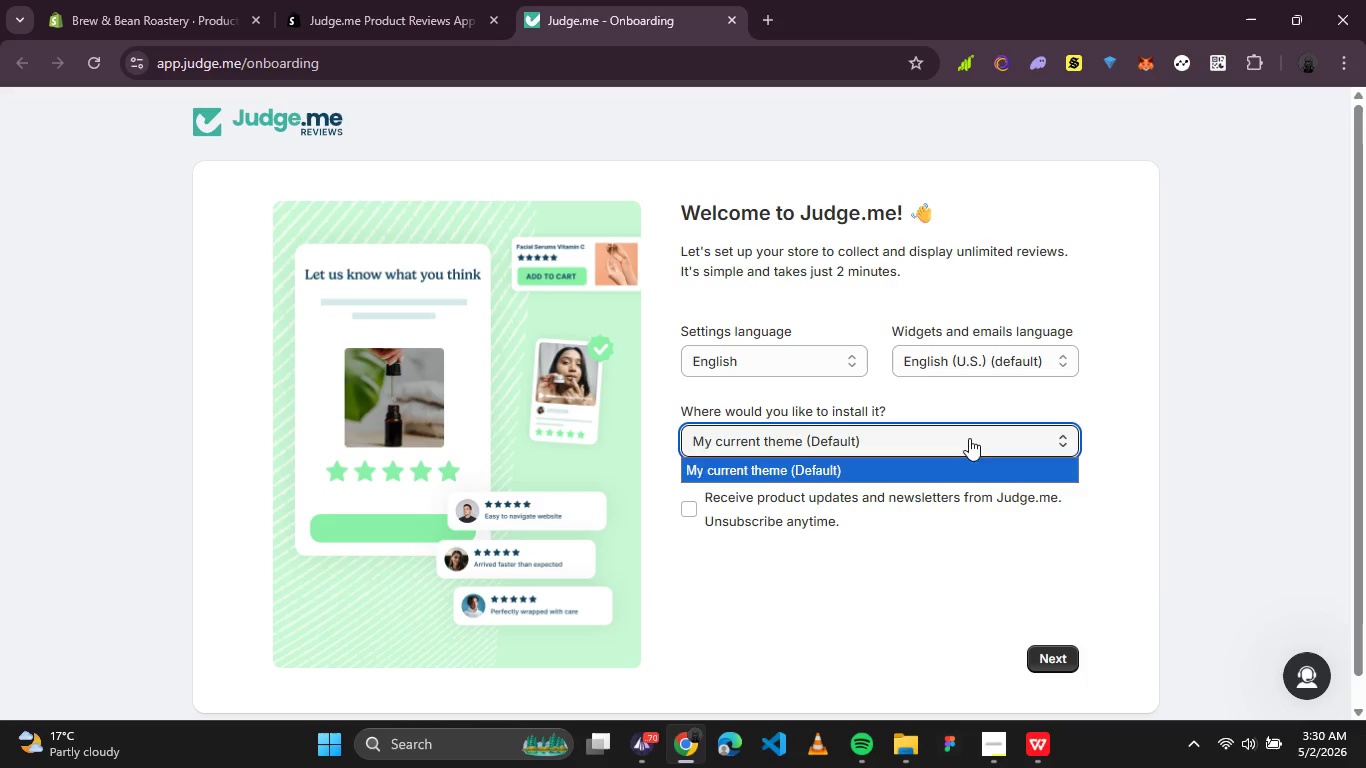 
left_click([969, 438])
 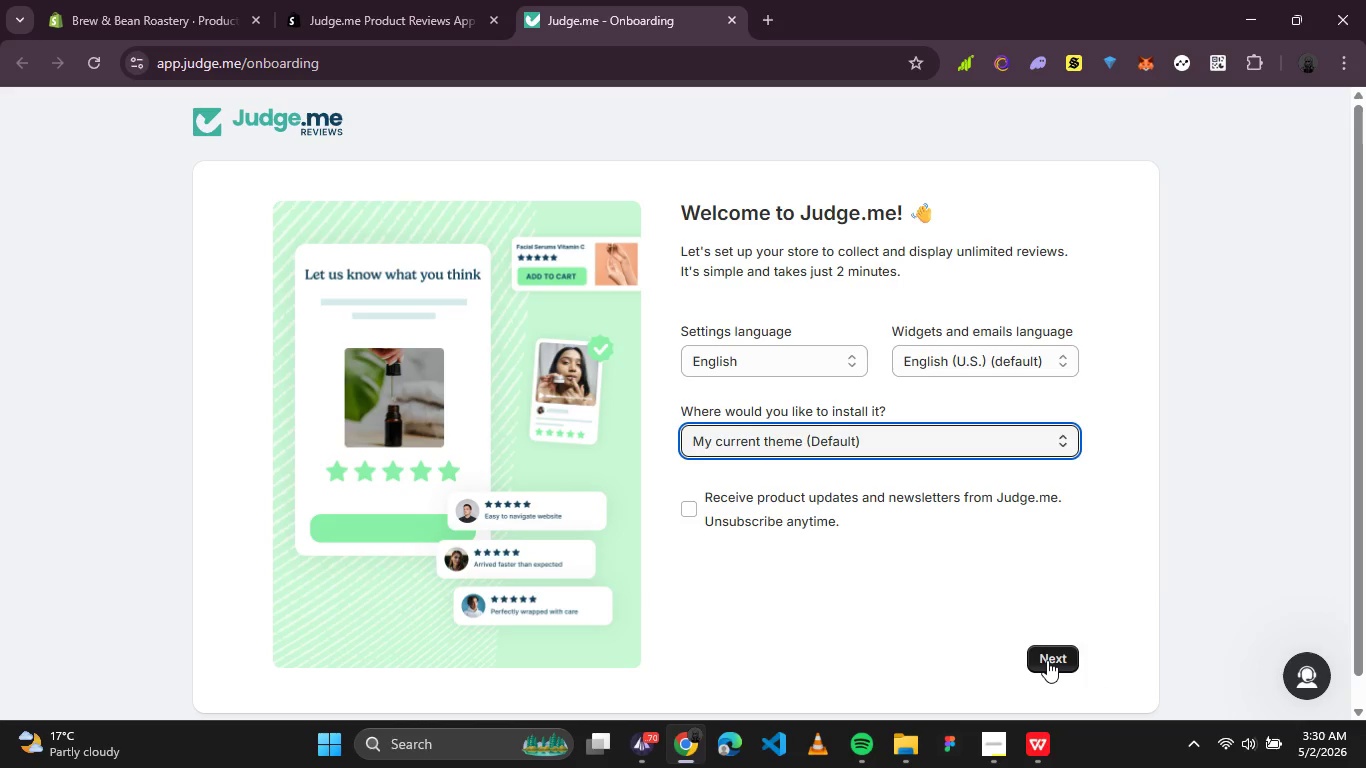 
left_click([1047, 660])
 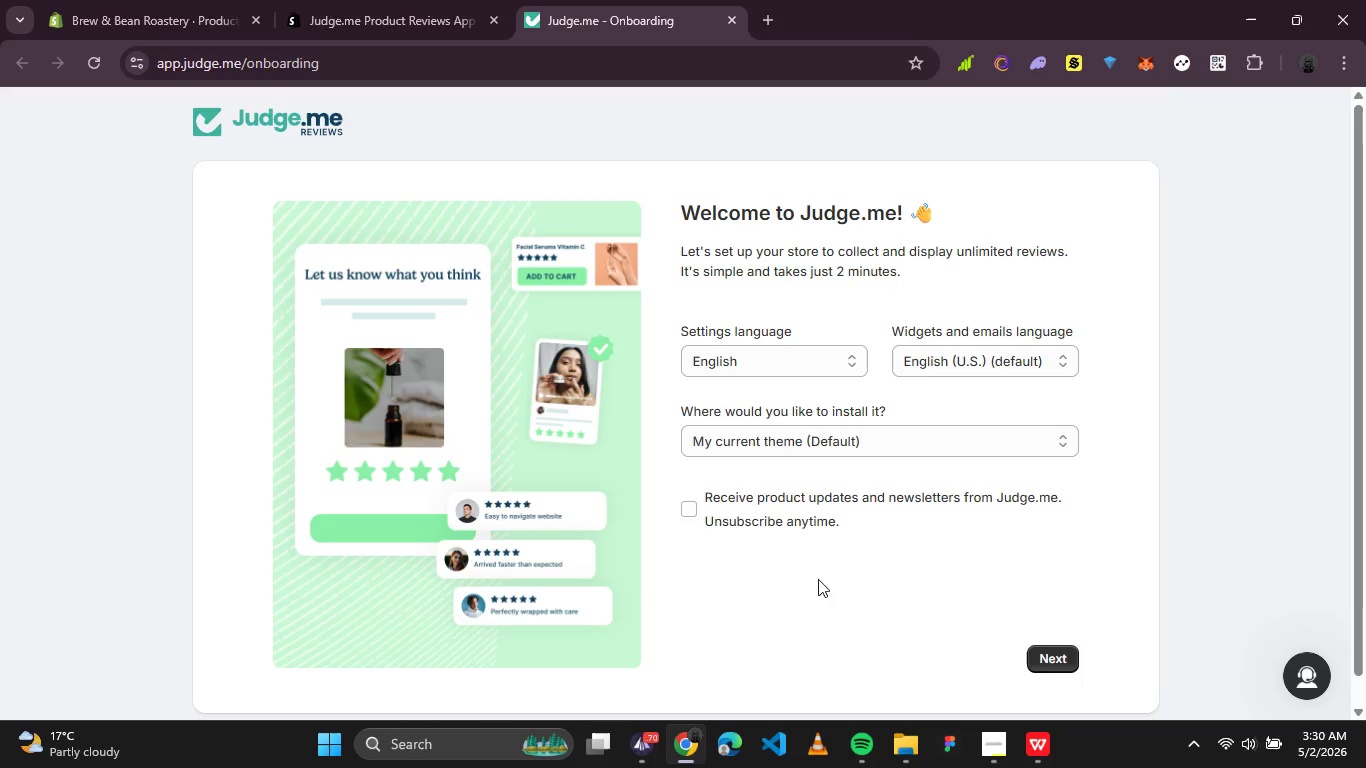 
scroll: coordinate [1166, 577], scroll_direction: down, amount: 1.0
 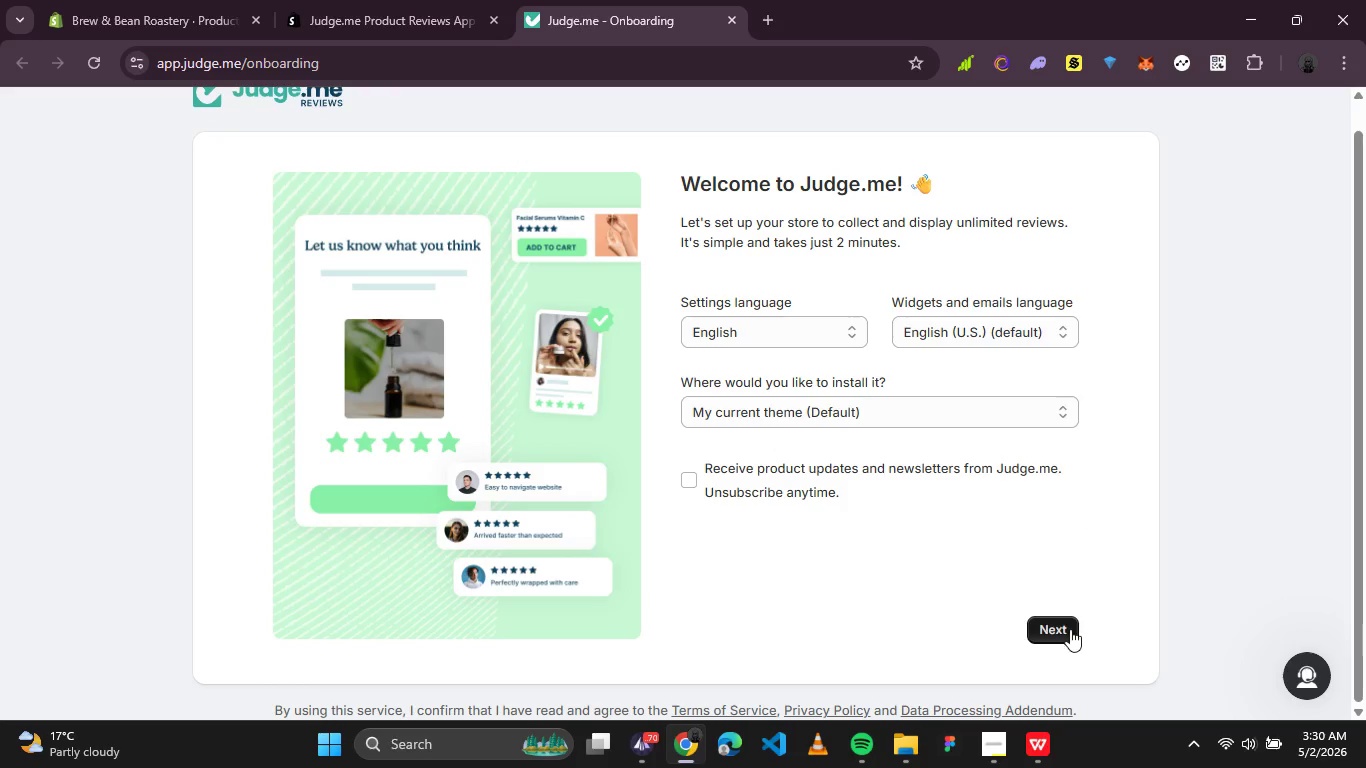 
left_click([1057, 629])
 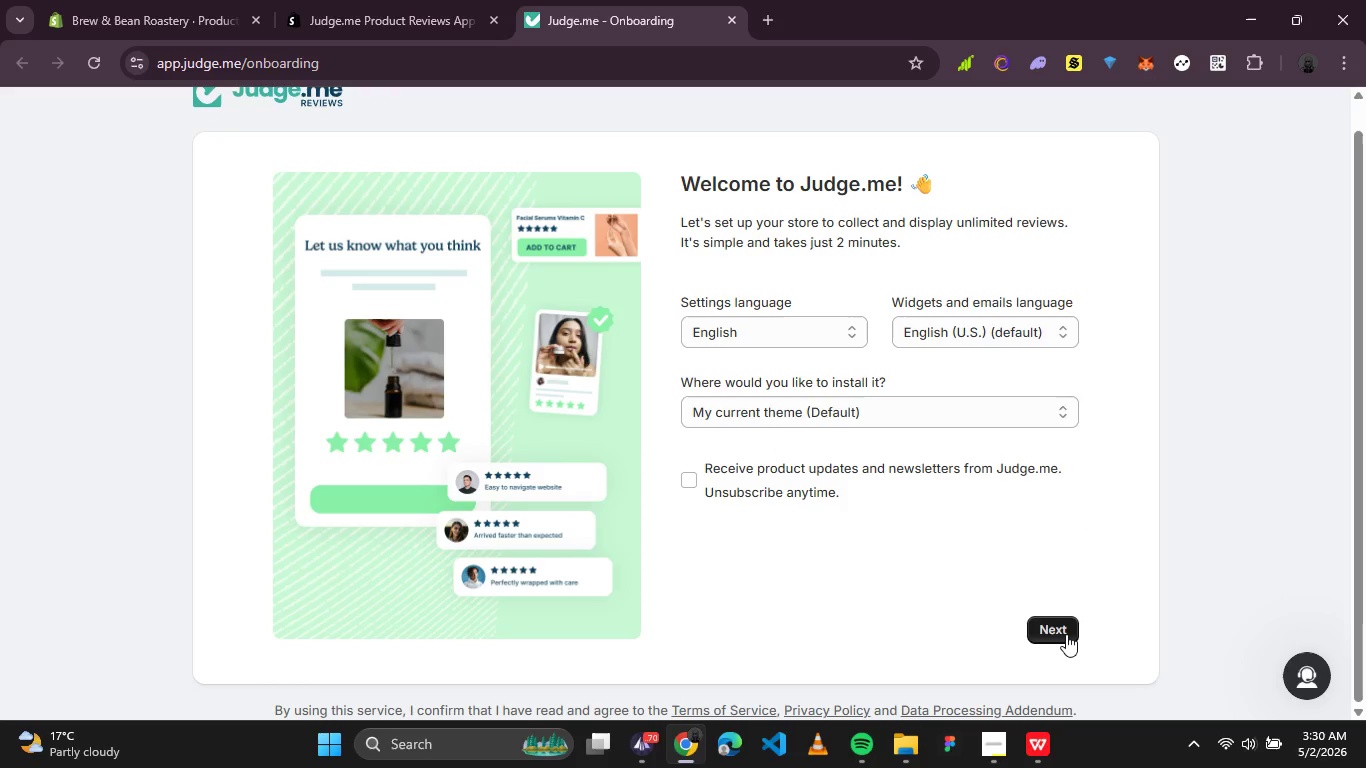 
double_click([1066, 634])
 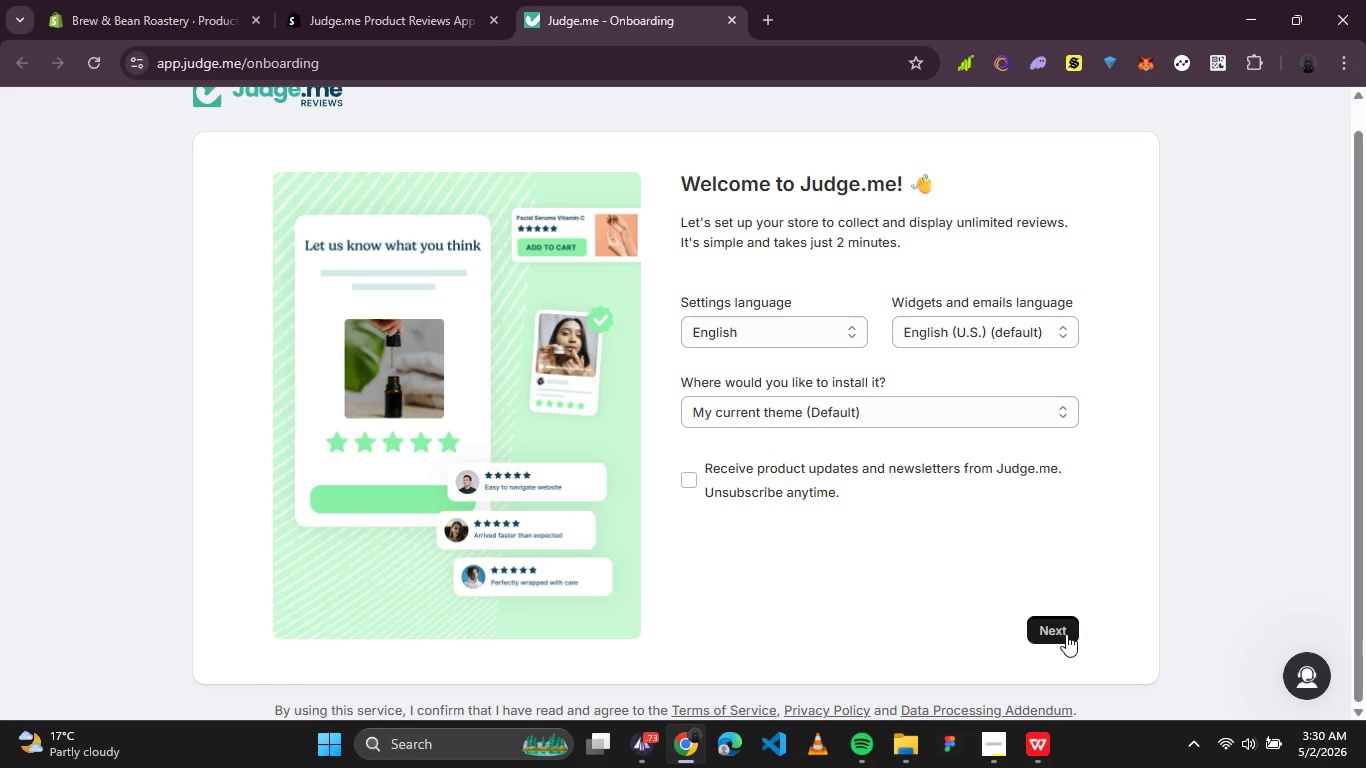 
triple_click([1066, 634])
 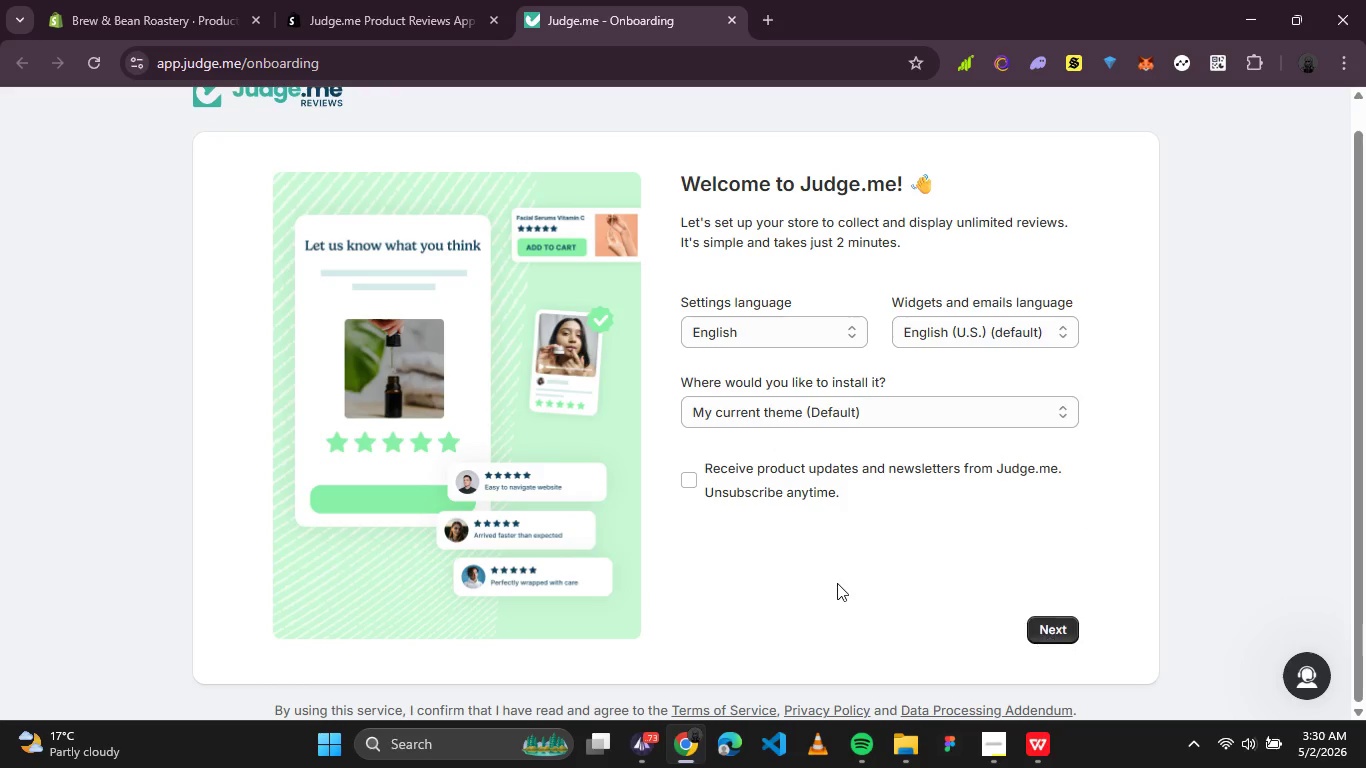 
scroll: coordinate [834, 579], scroll_direction: none, amount: 0.0
 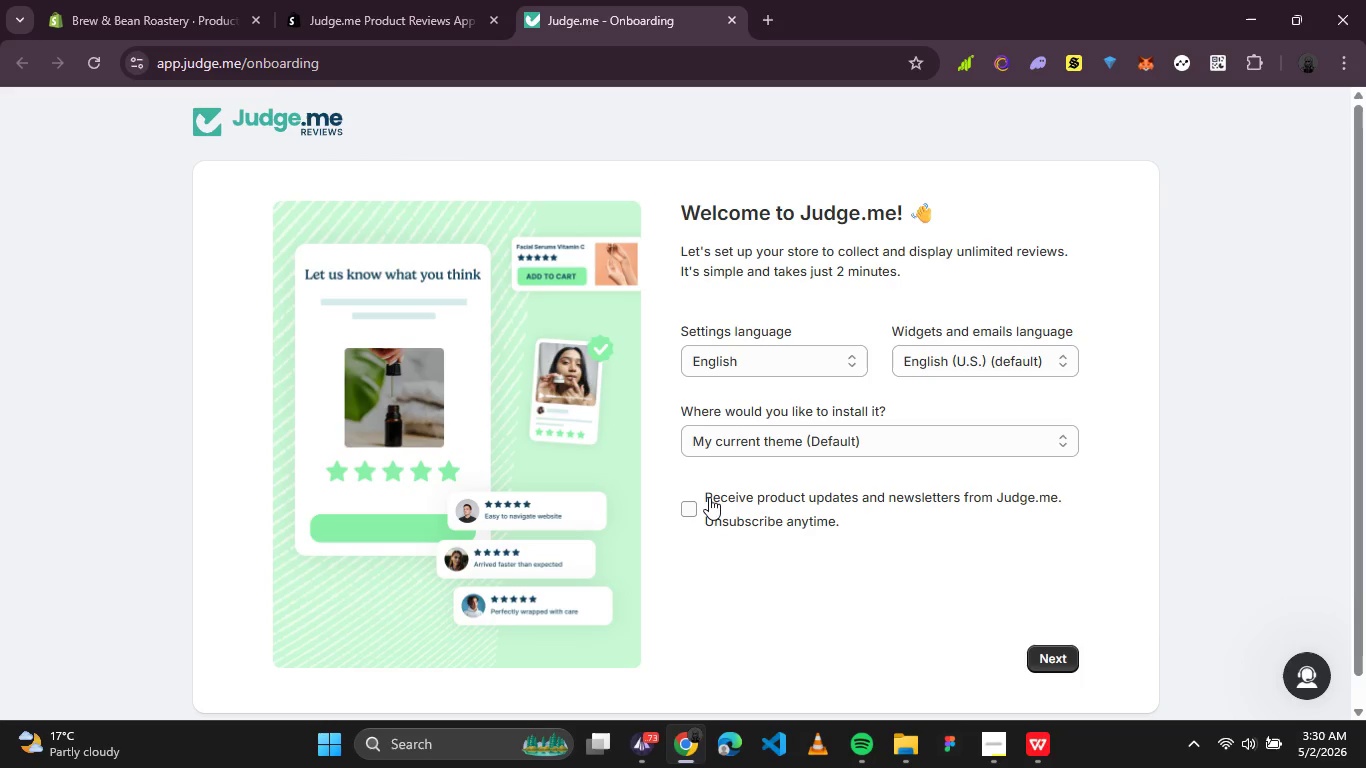 
left_click([709, 497])
 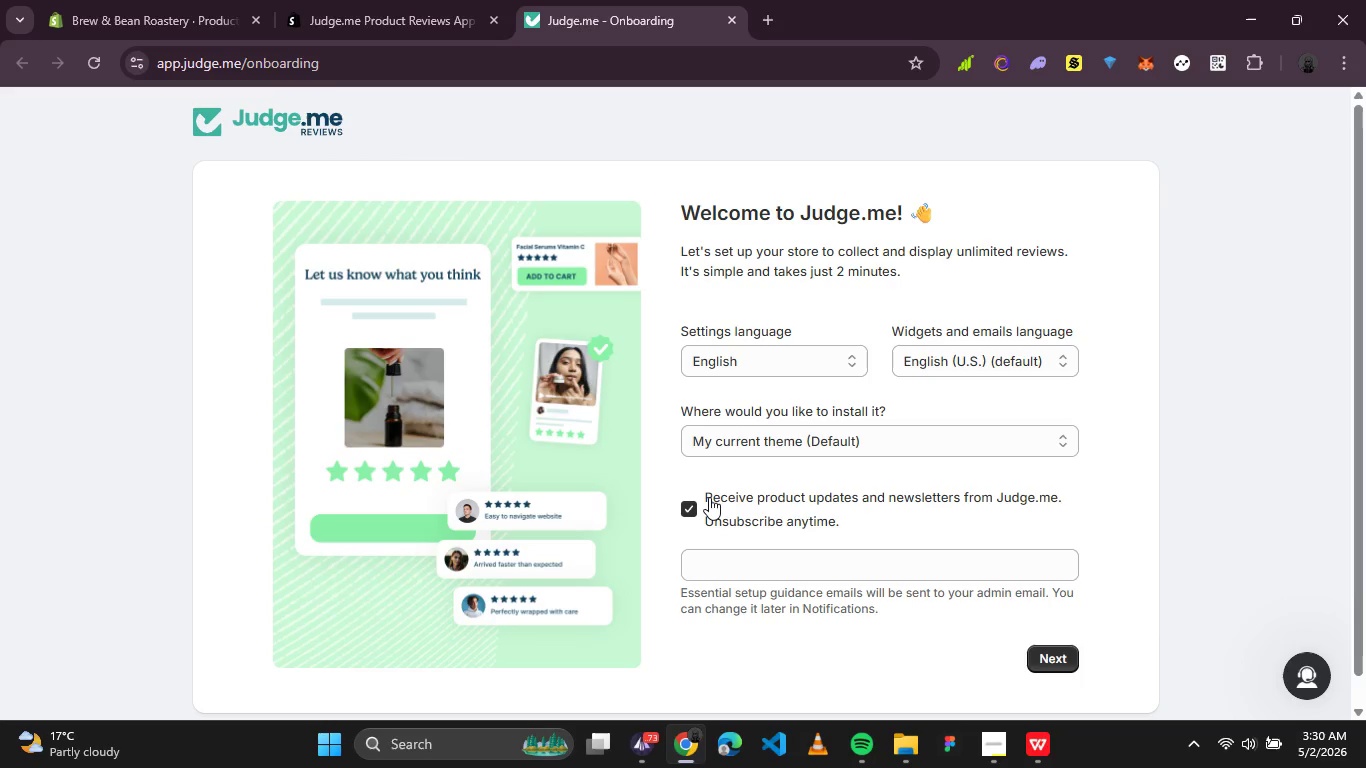 
left_click([709, 497])
 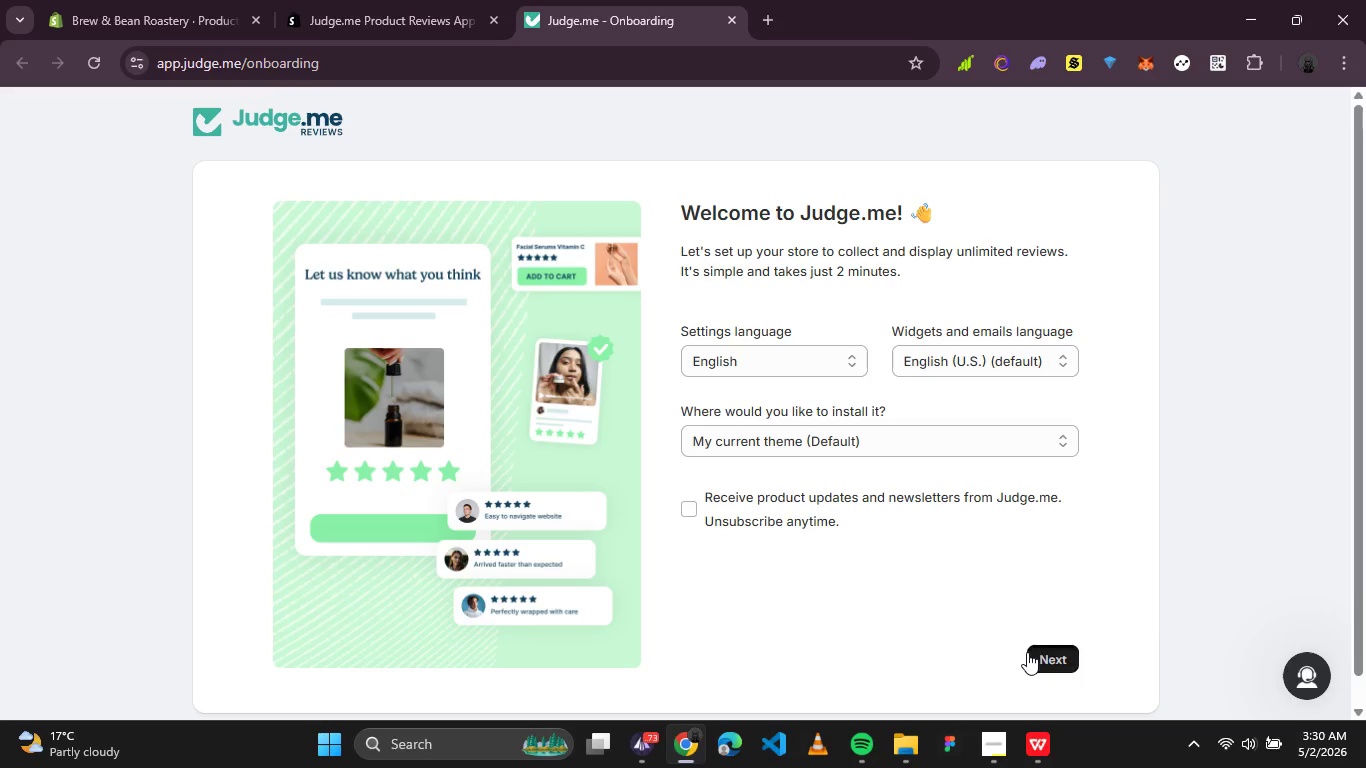 
double_click([1033, 652])
 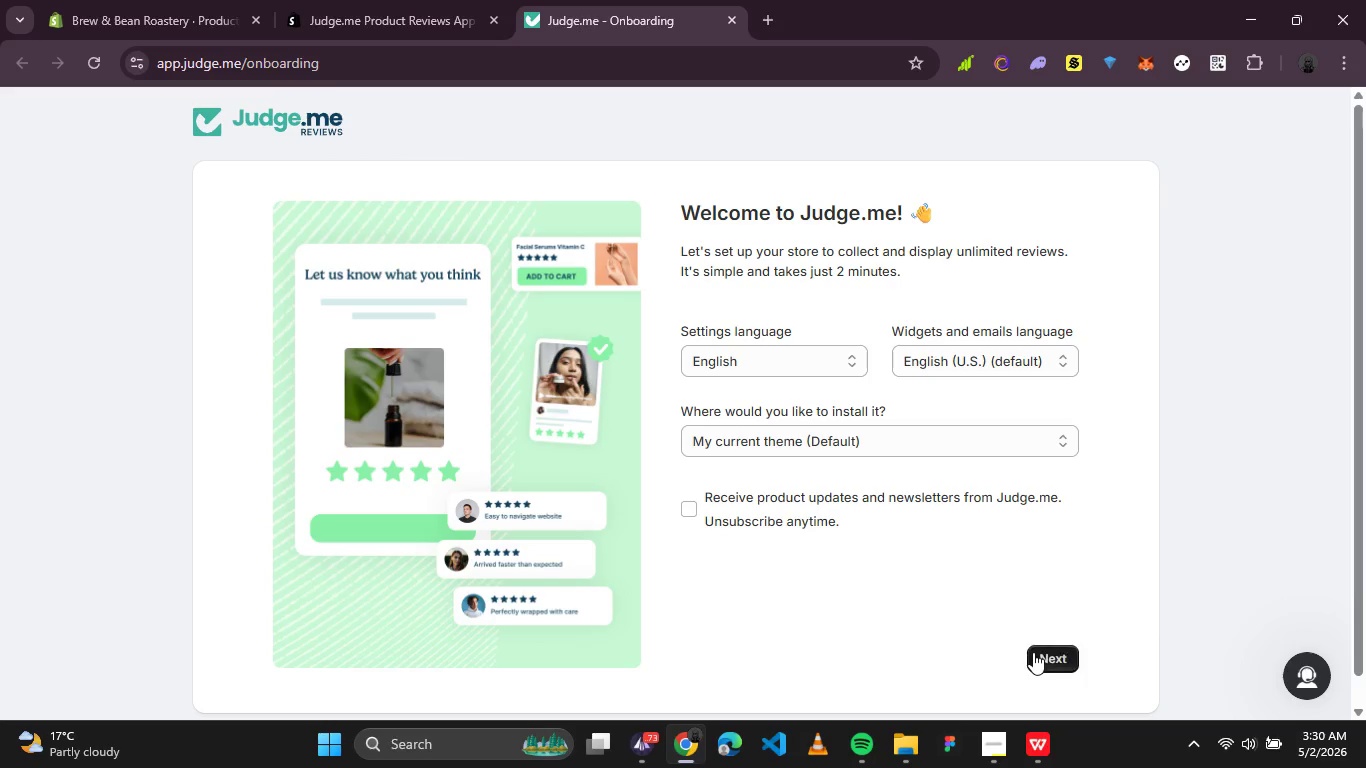 
triple_click([1033, 652])
 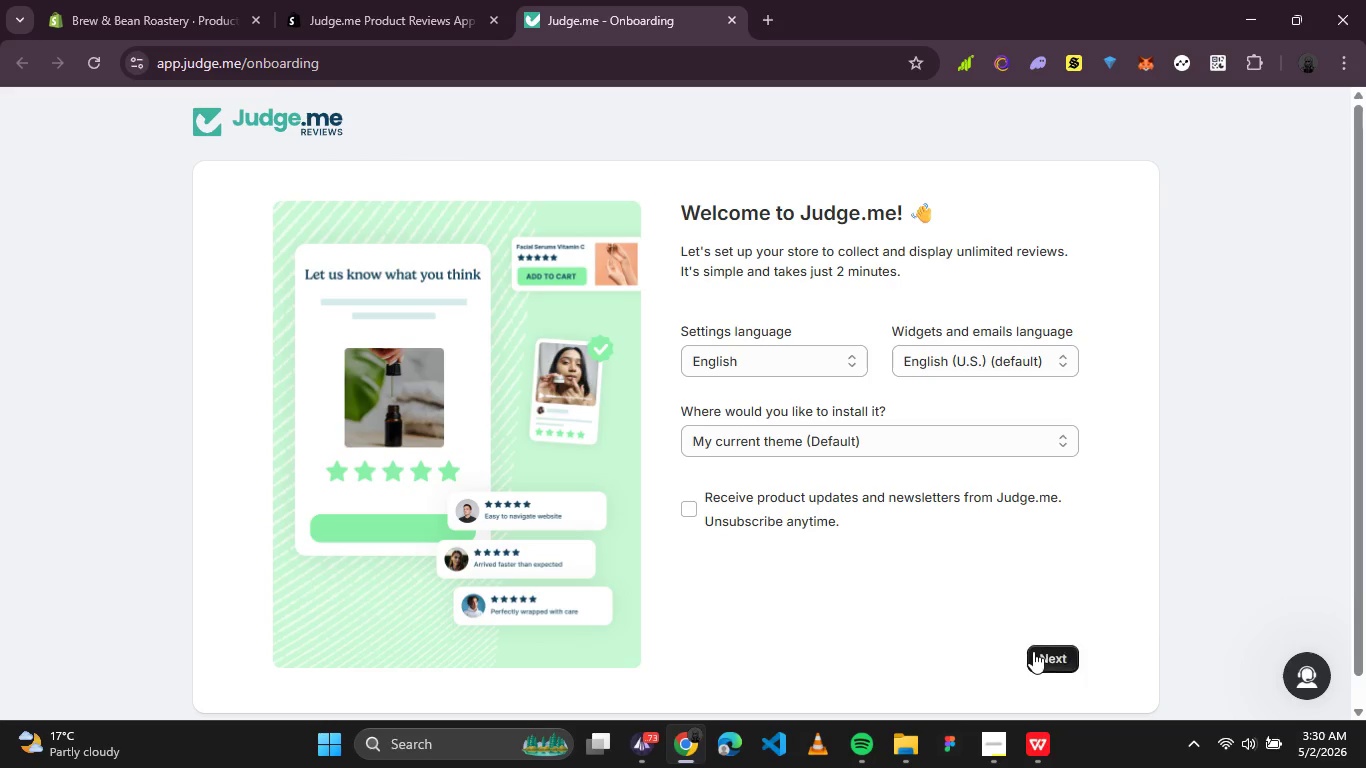 
triple_click([1033, 651])
 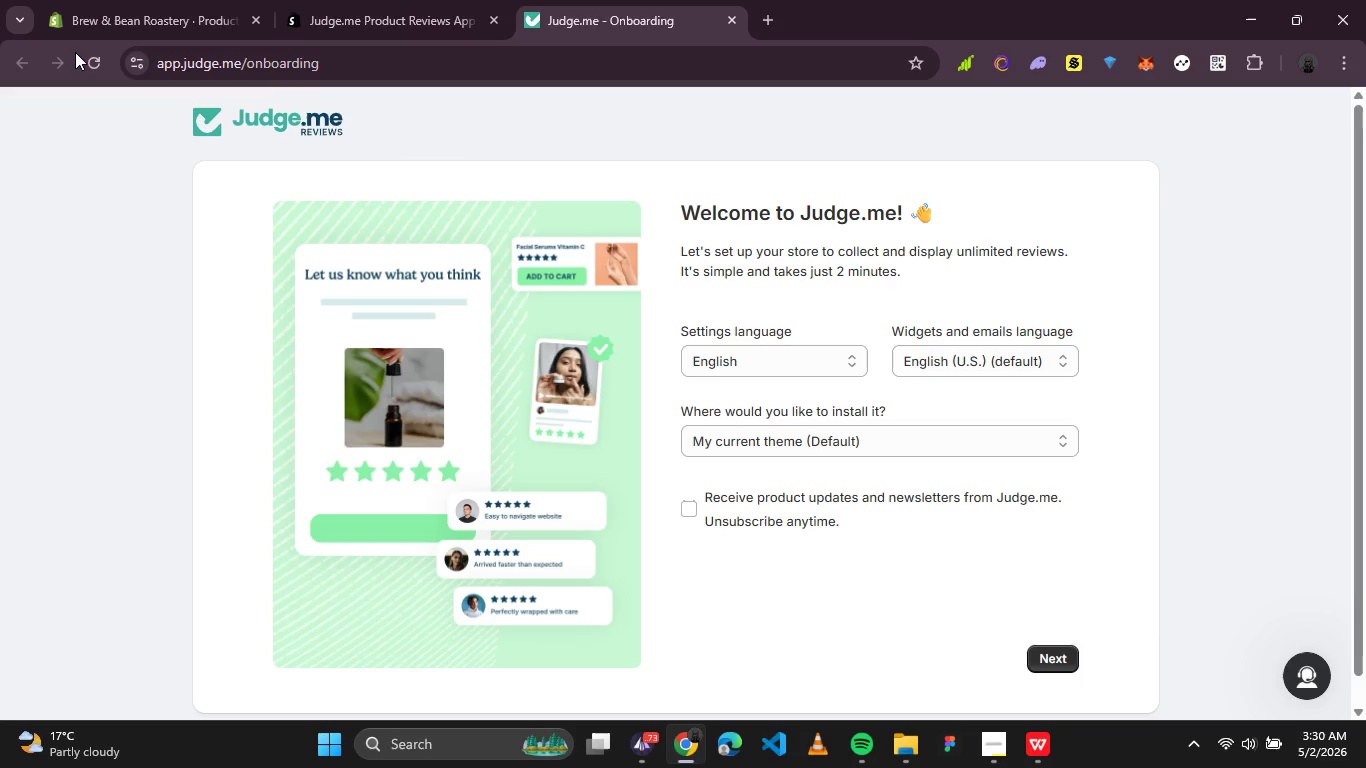 
double_click([80, 56])
 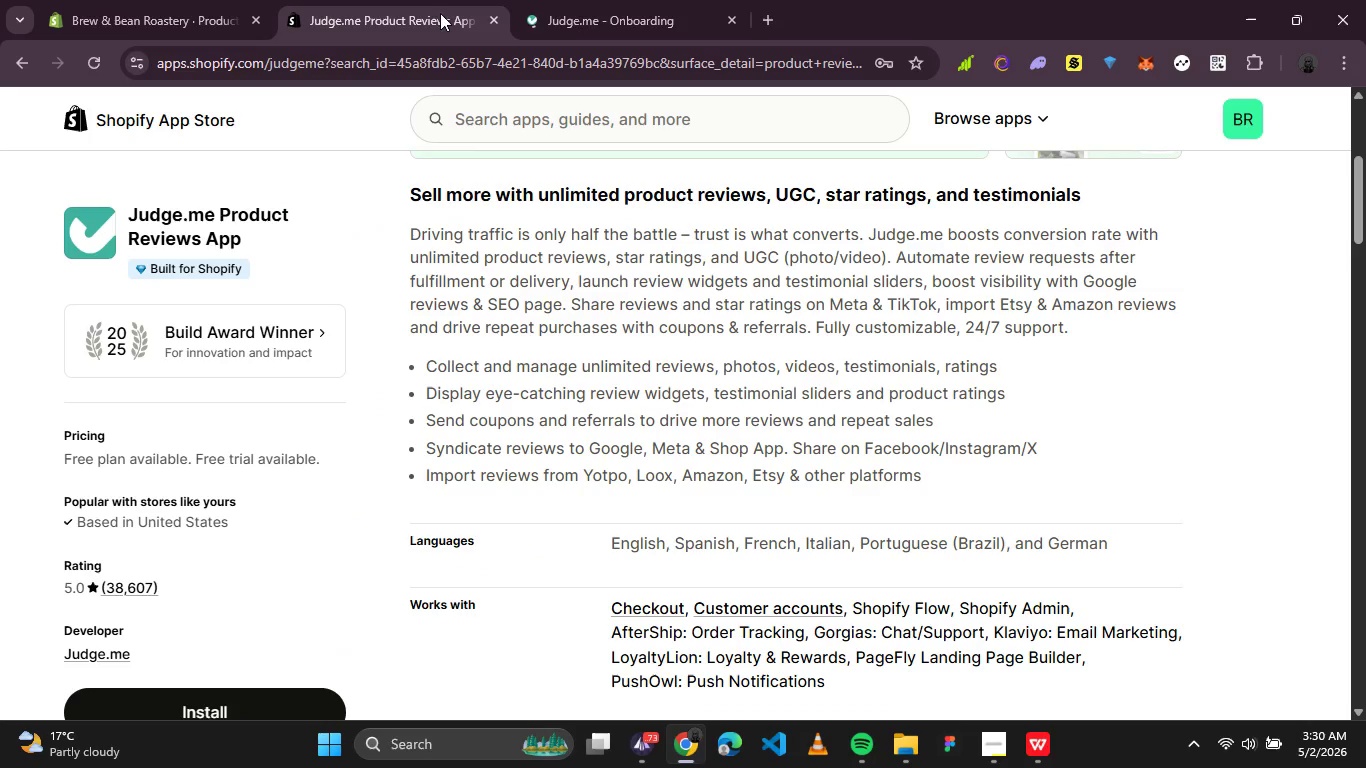 
left_click([492, 12])
 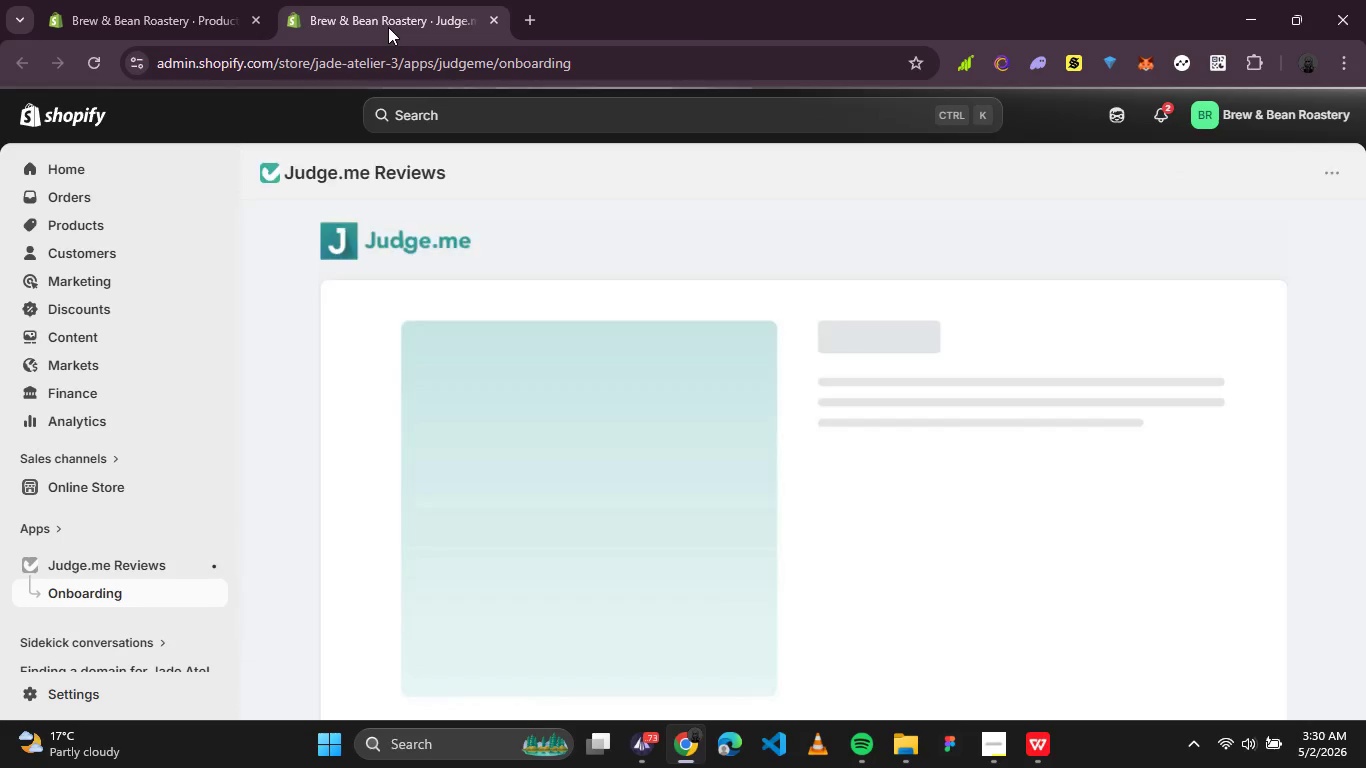 
wait(17.45)
 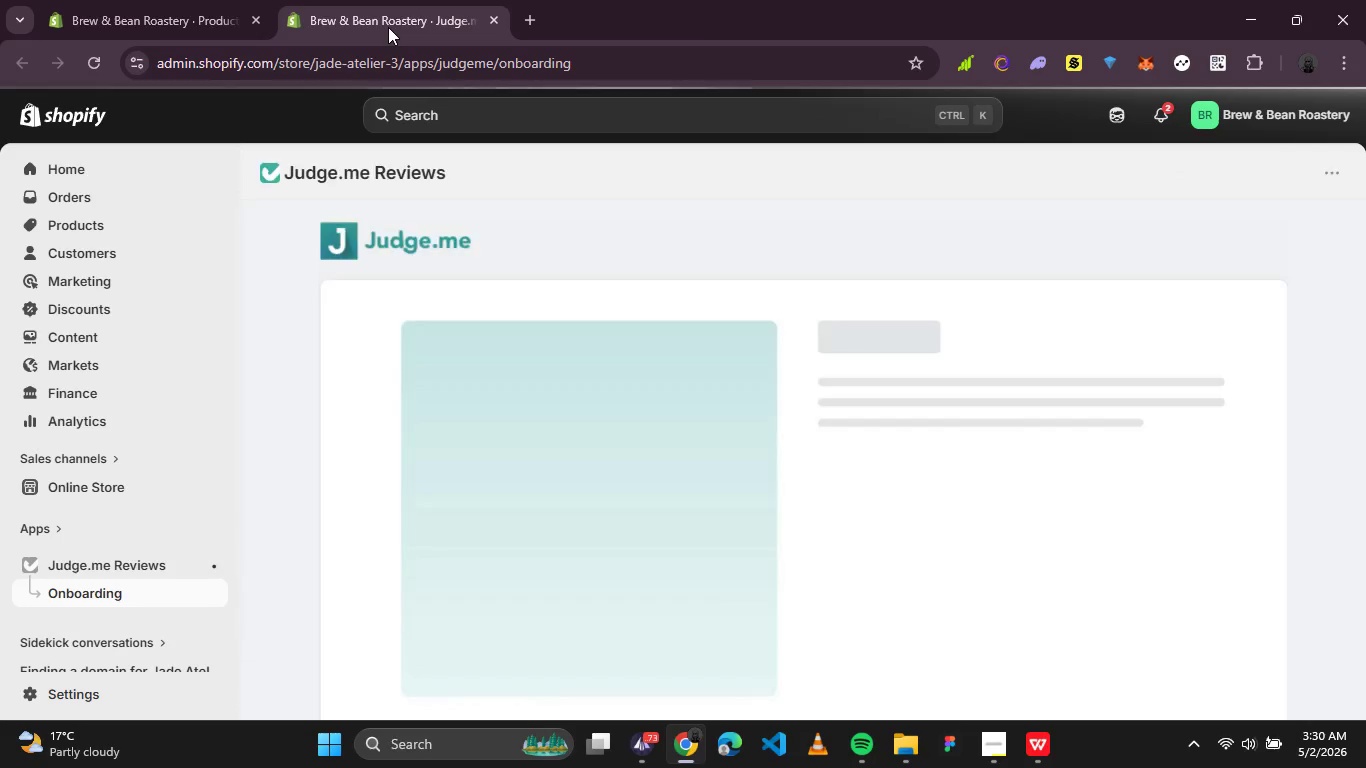 
scroll: coordinate [748, 353], scroll_direction: down, amount: 2.0
 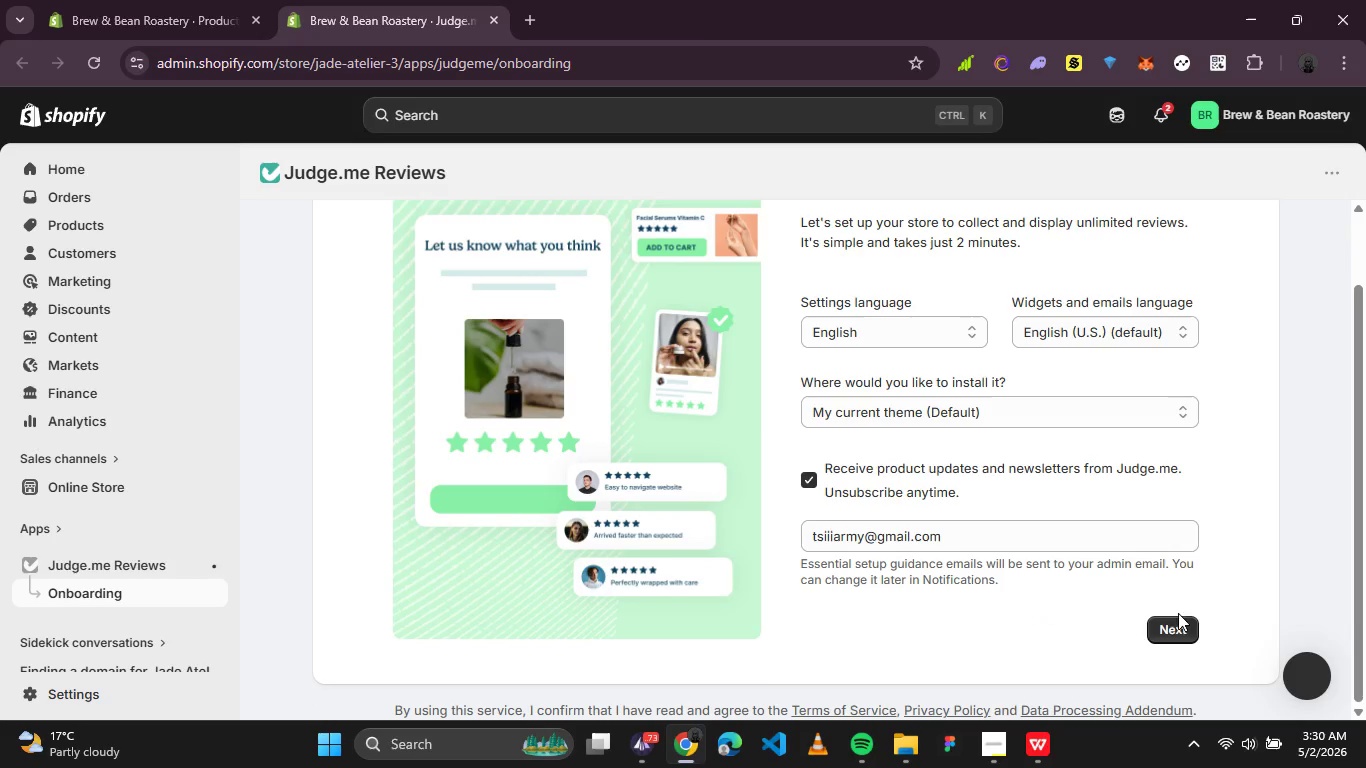 
left_click([1170, 623])
 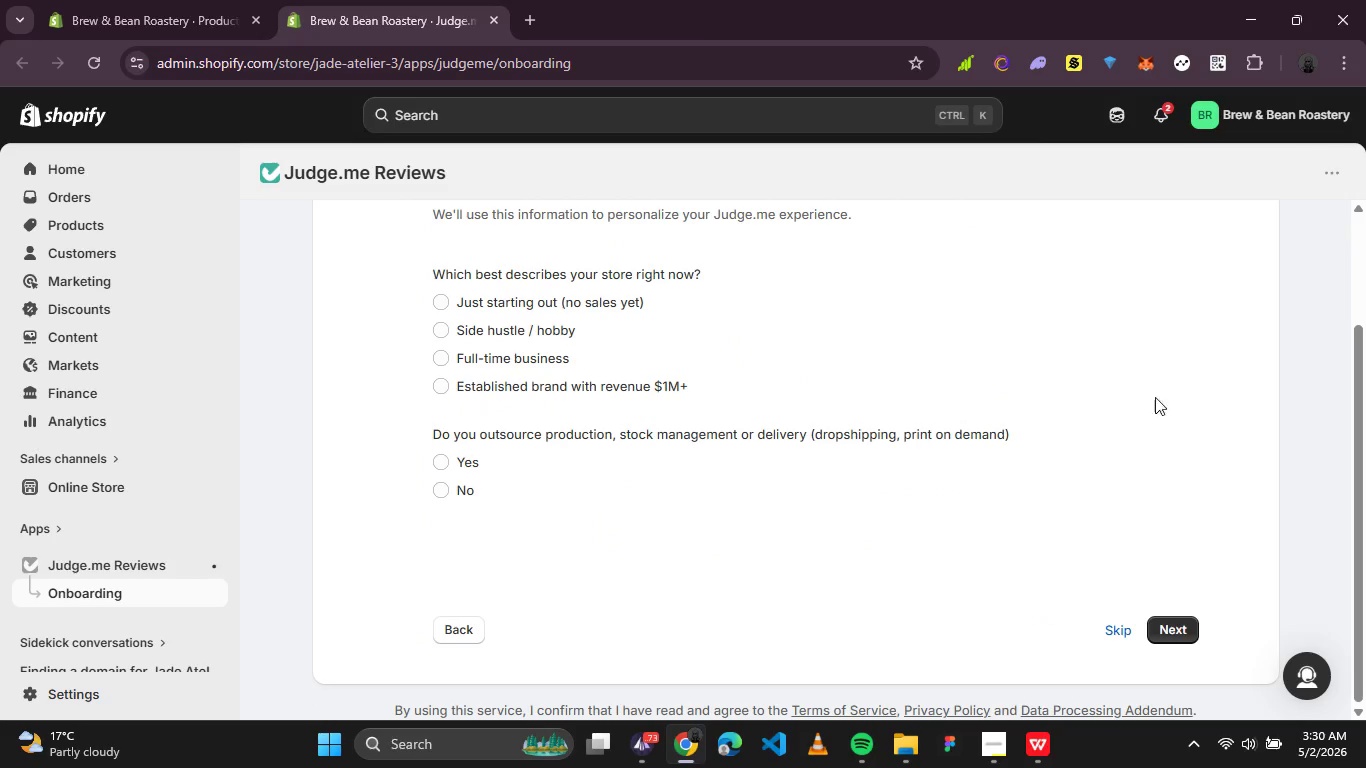 
scroll: coordinate [874, 324], scroll_direction: up, amount: 1.0
 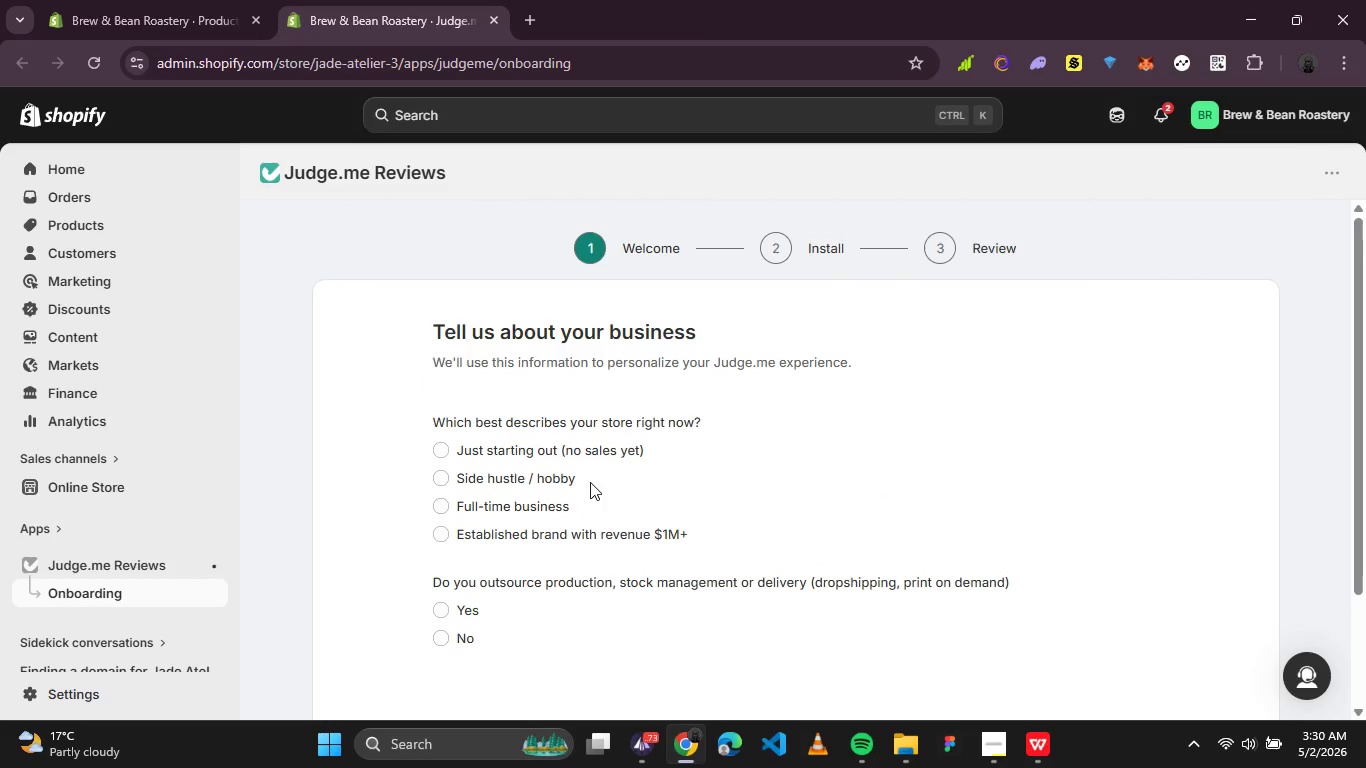 
left_click([586, 442])
 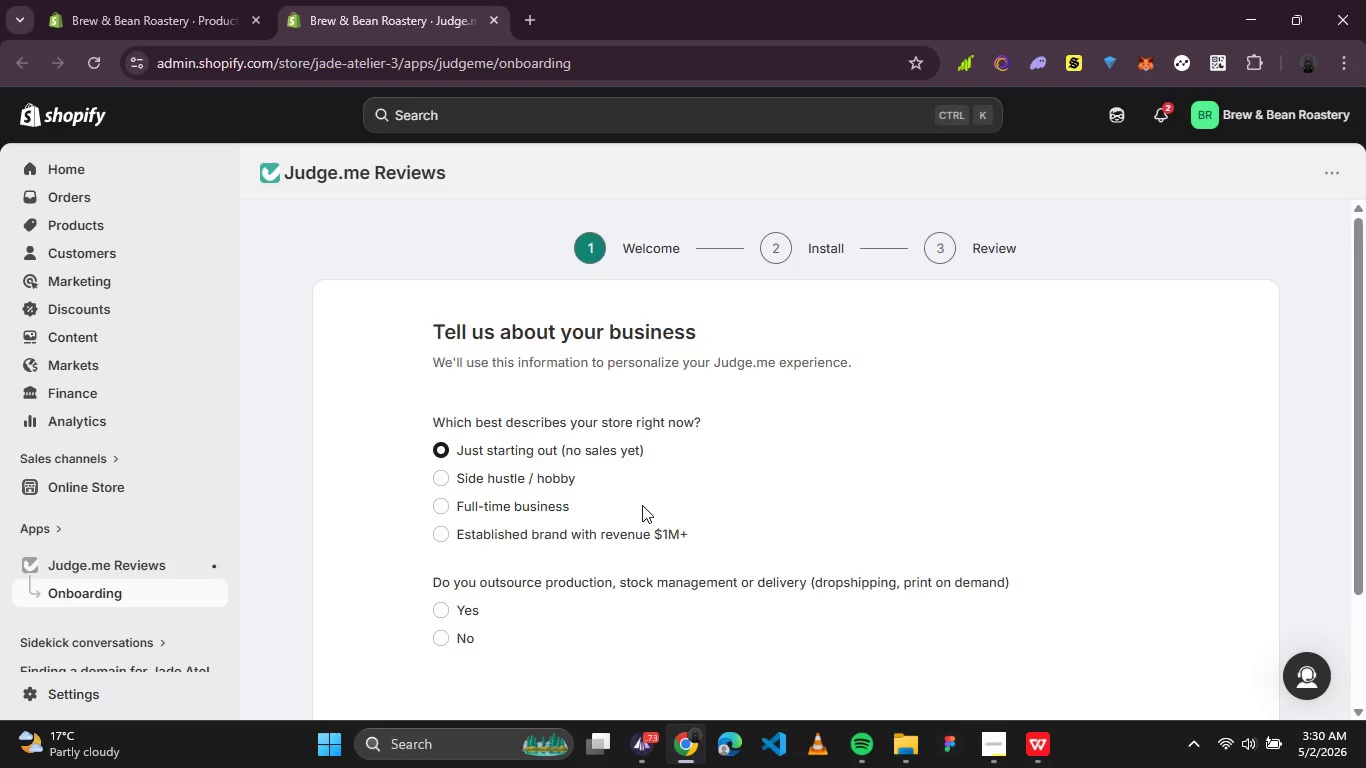 
scroll: coordinate [642, 505], scroll_direction: down, amount: 1.0
 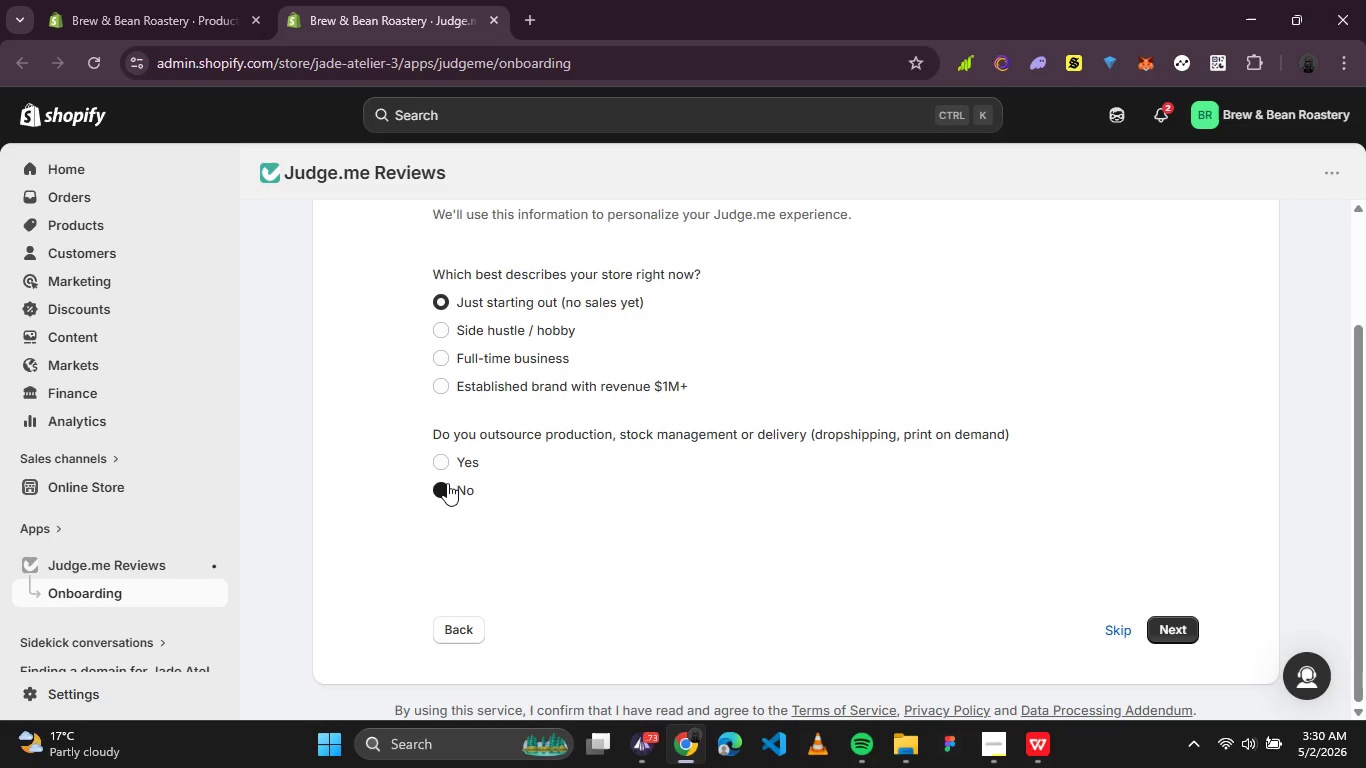 
left_click([1163, 629])
 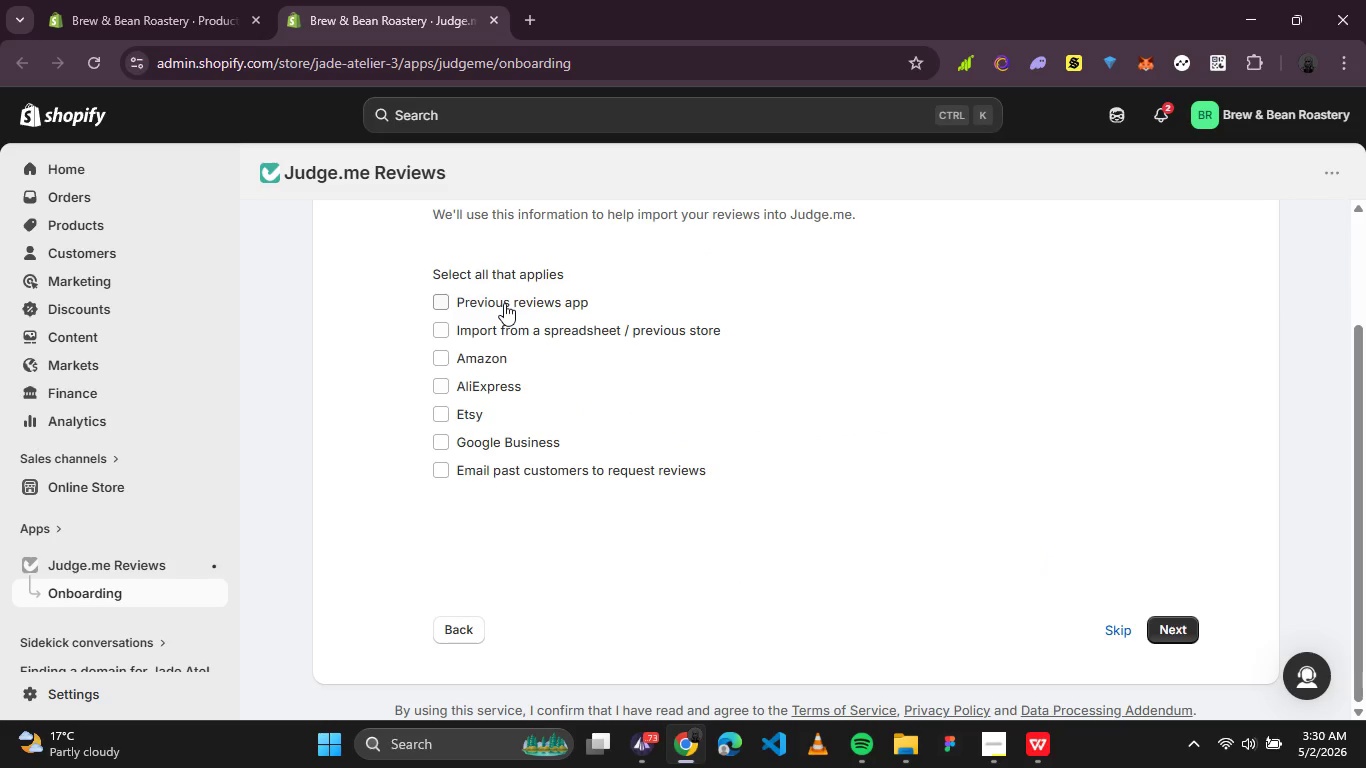 
left_click([504, 303])
 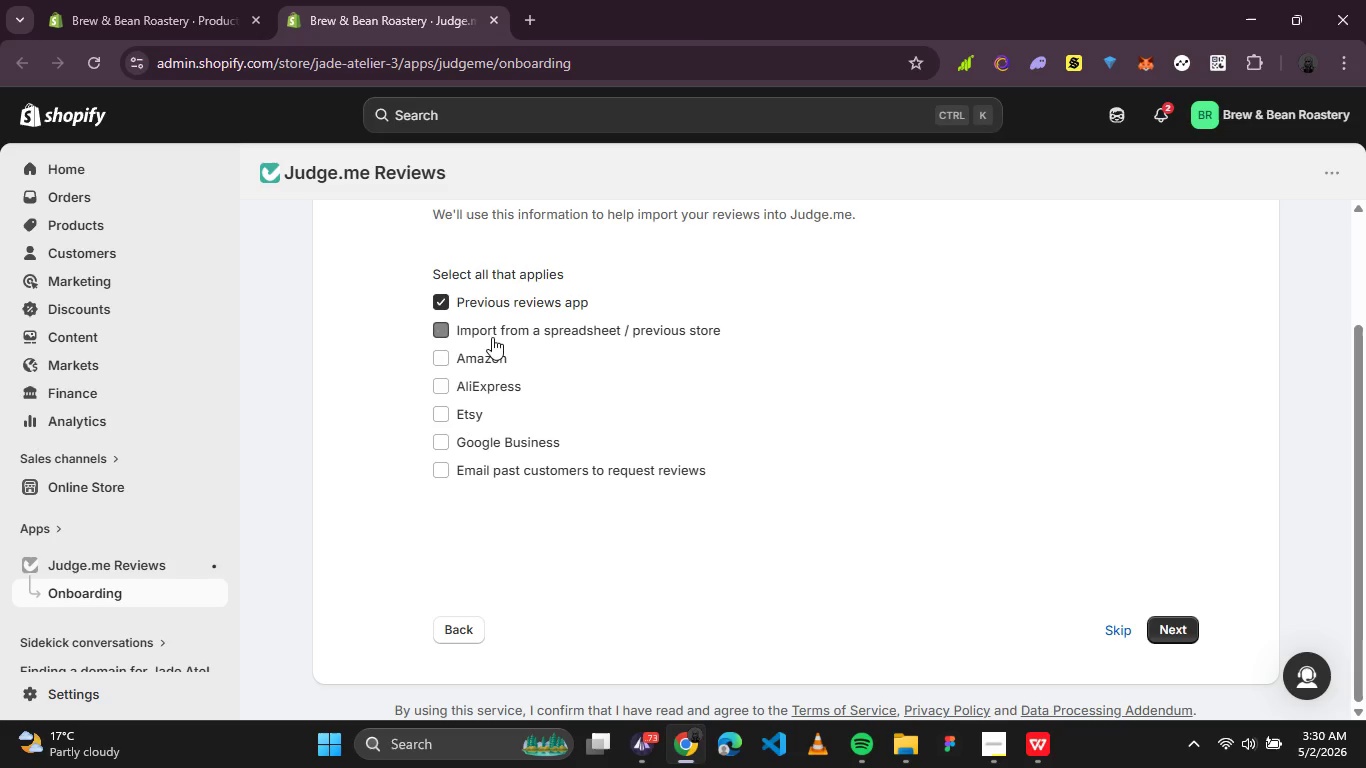 
scroll: coordinate [504, 336], scroll_direction: up, amount: 1.0
 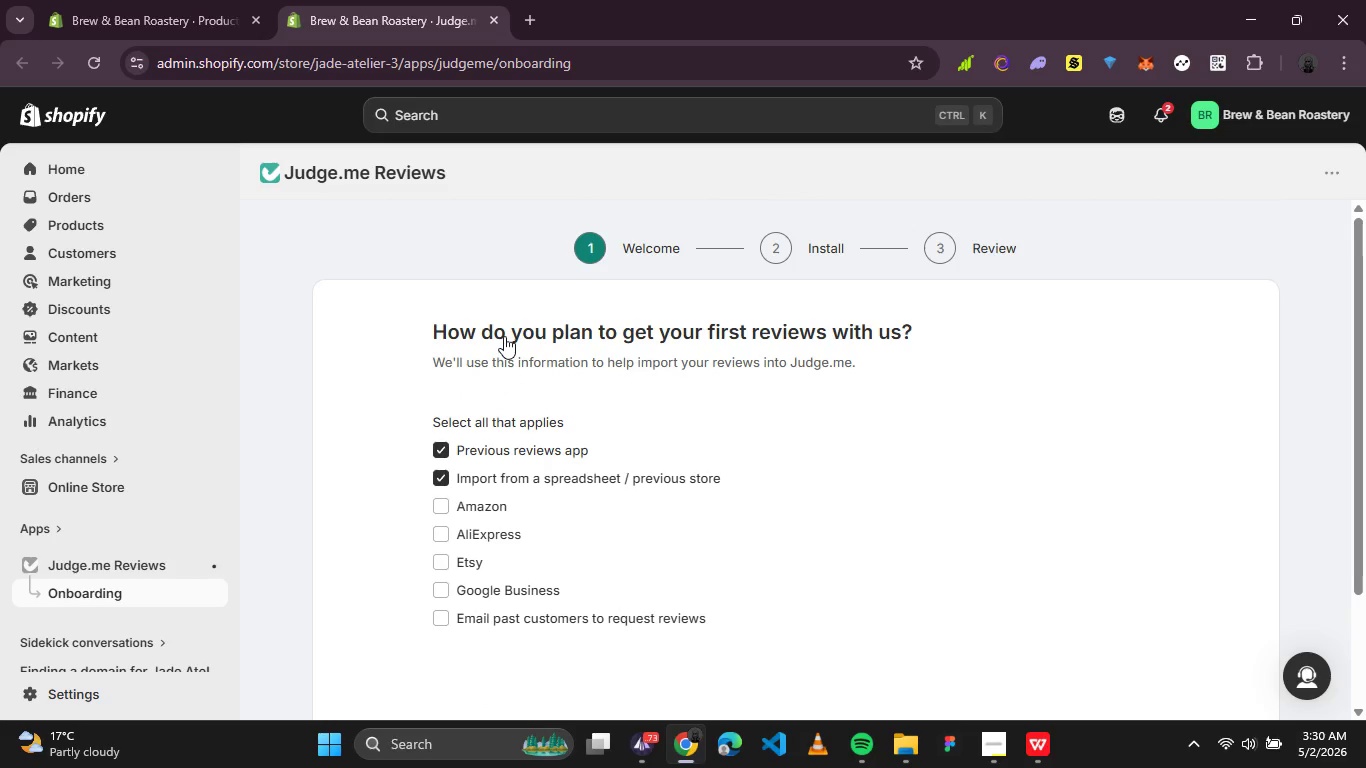 
scroll: coordinate [503, 336], scroll_direction: down, amount: 1.0
 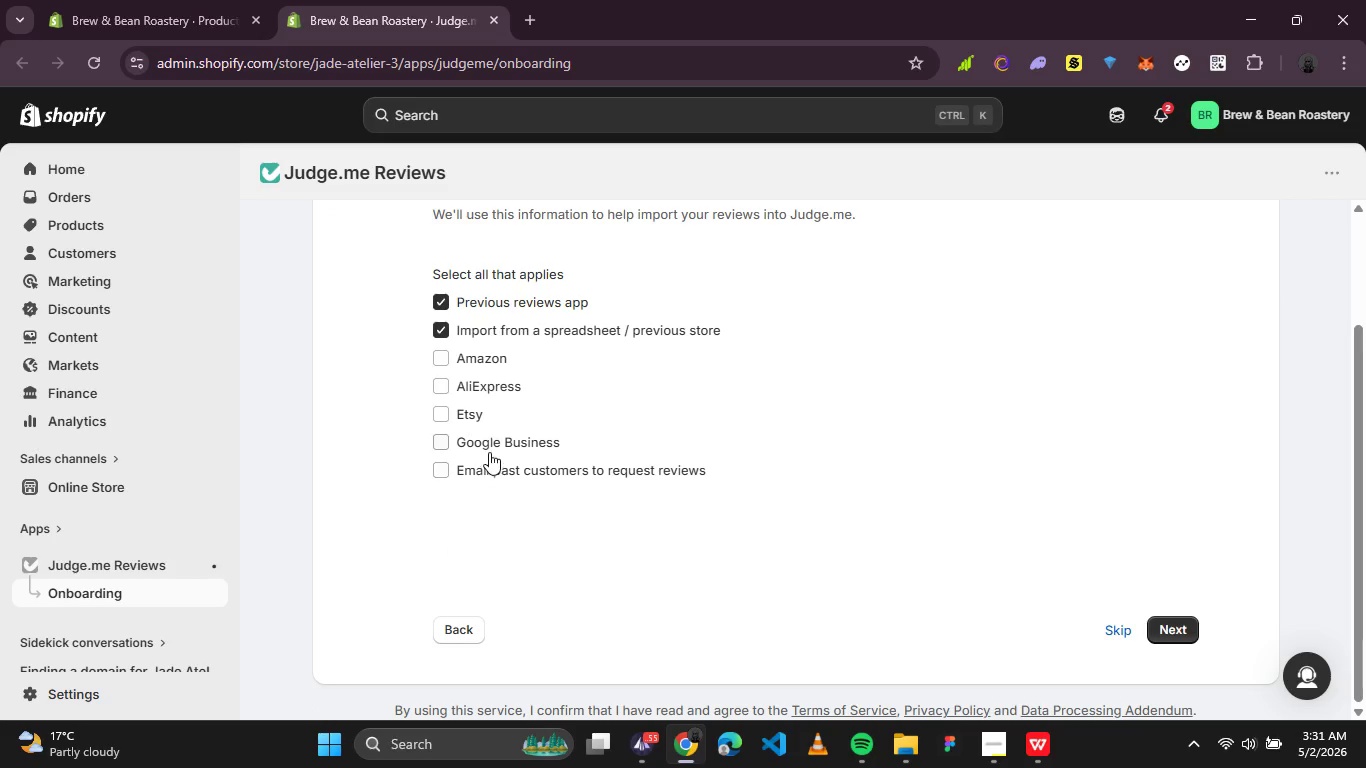 
left_click([484, 469])
 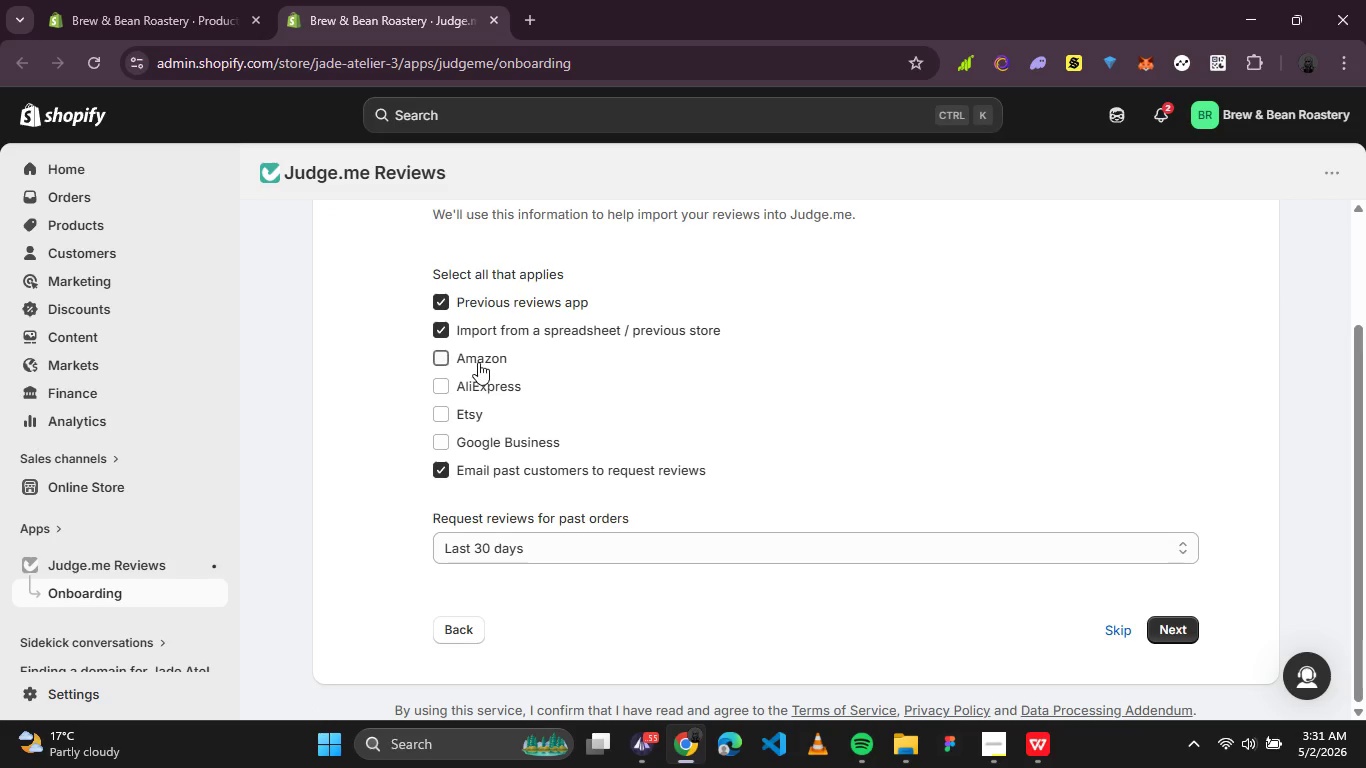 
double_click([473, 390])
 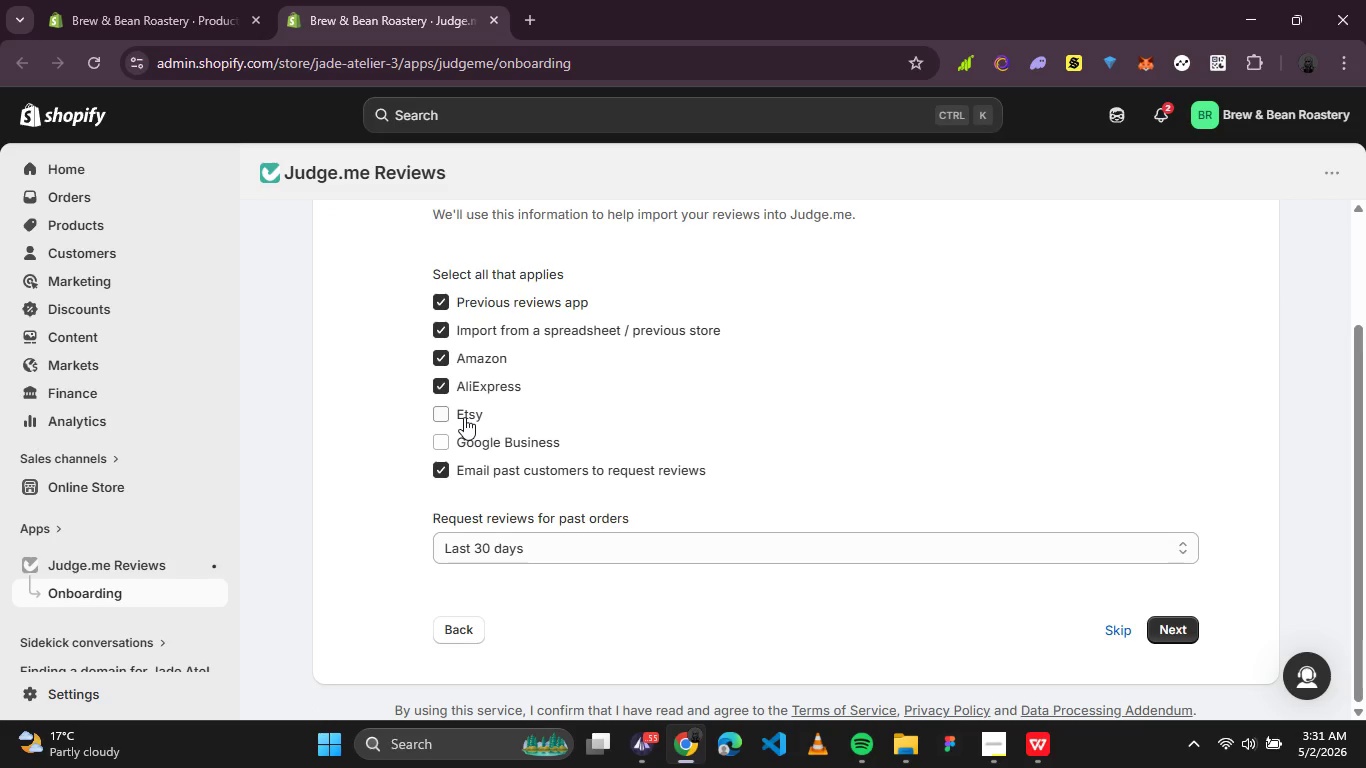 
triple_click([464, 417])
 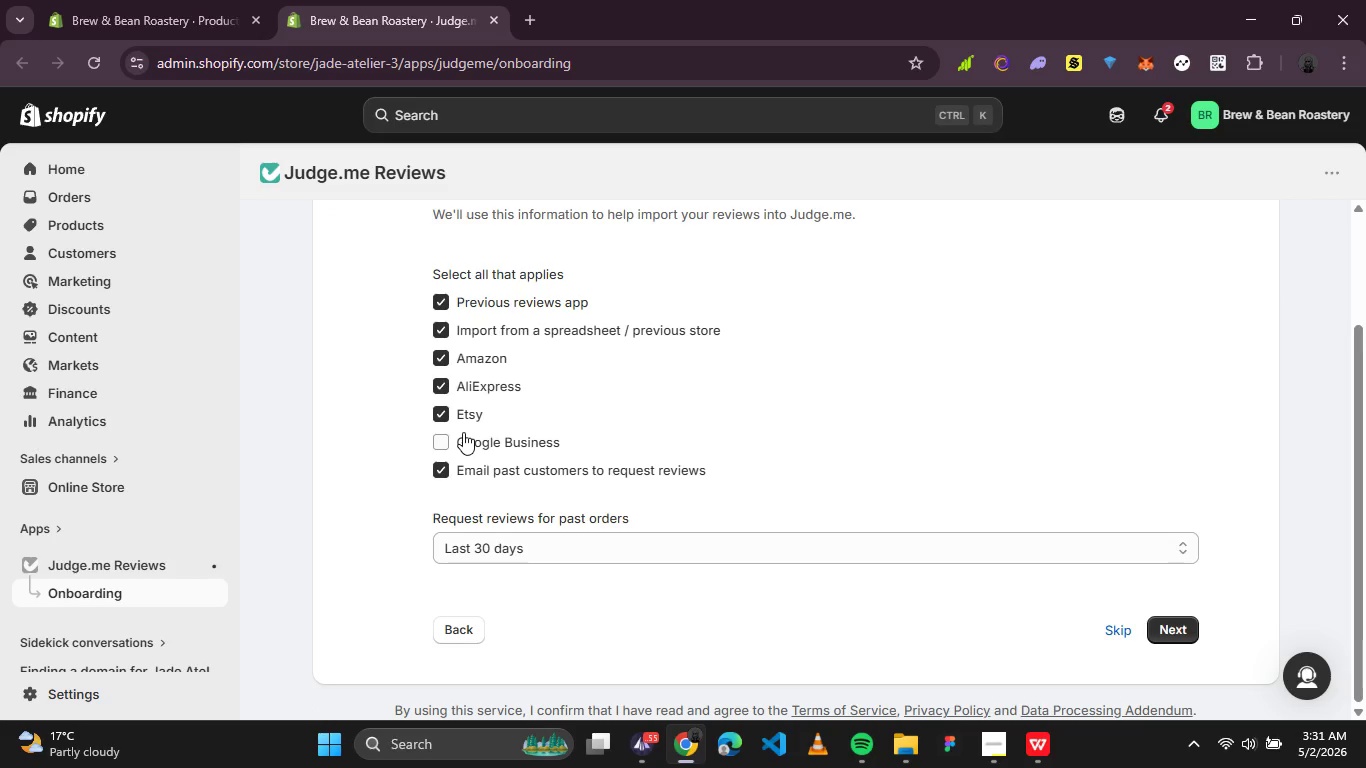 
triple_click([463, 432])
 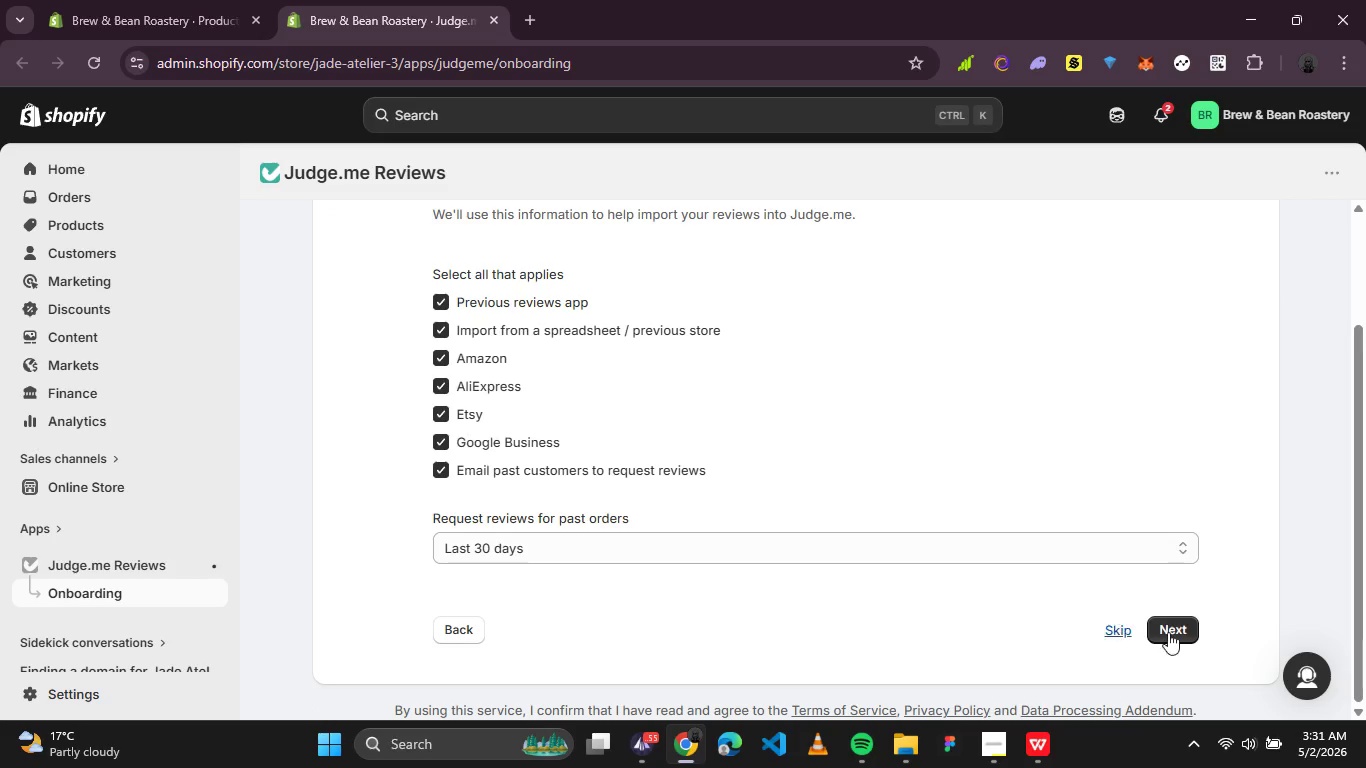 
left_click([1168, 634])
 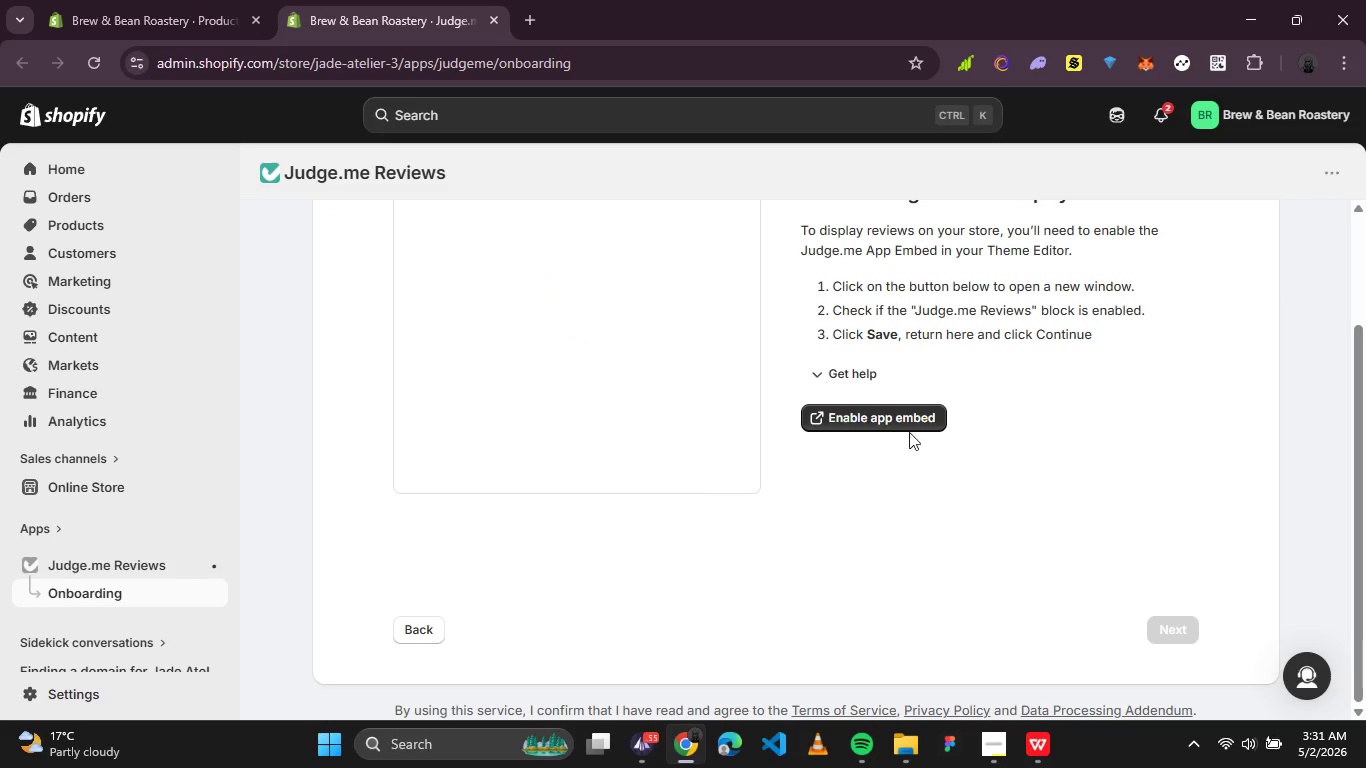 
left_click([909, 417])
 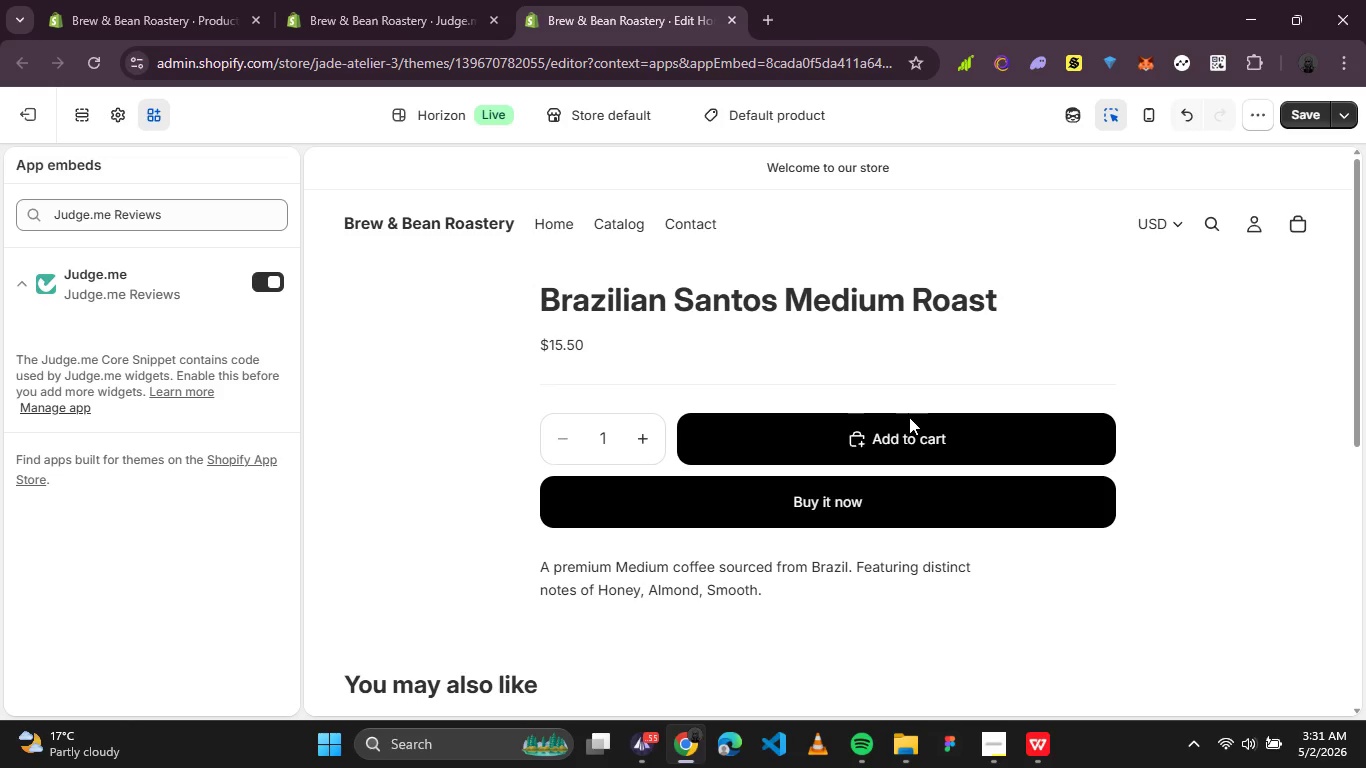 
wait(31.51)
 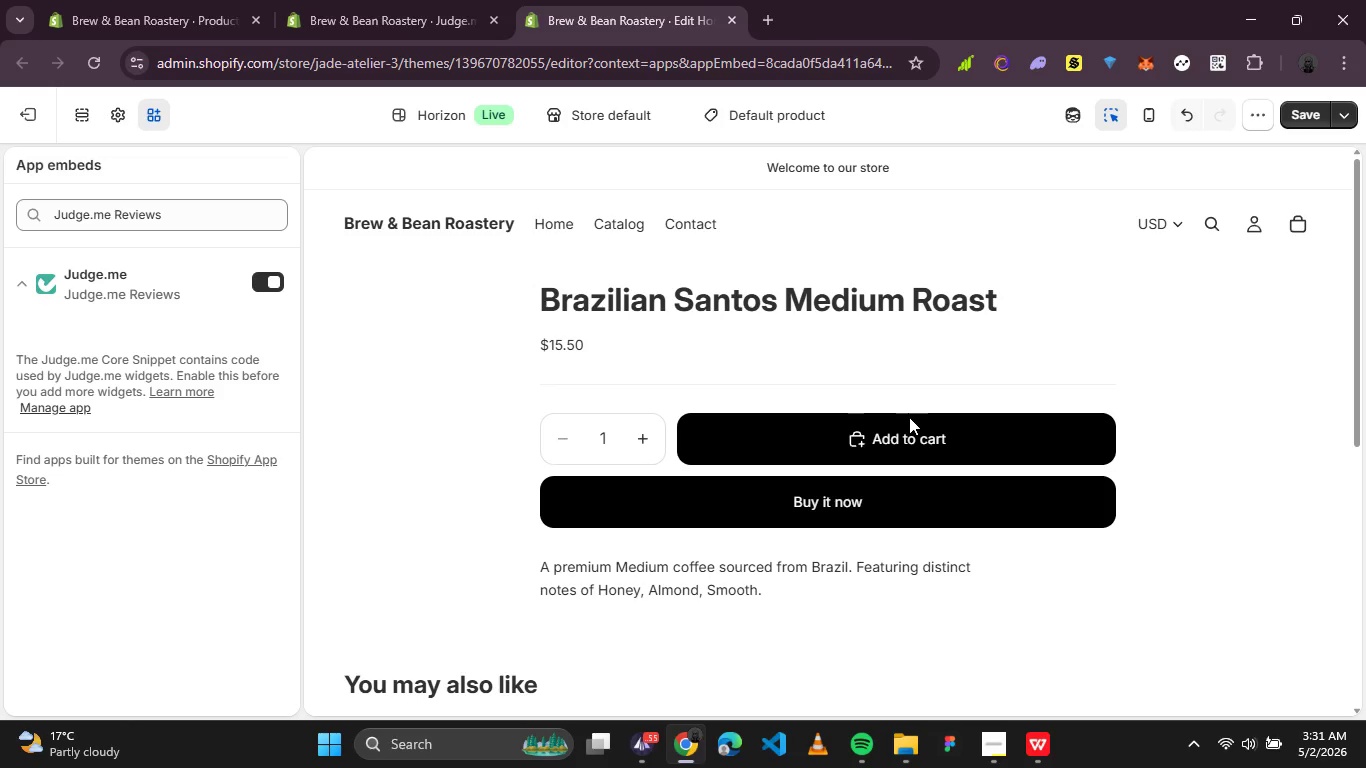 
scroll: coordinate [910, 373], scroll_direction: down, amount: 7.0
 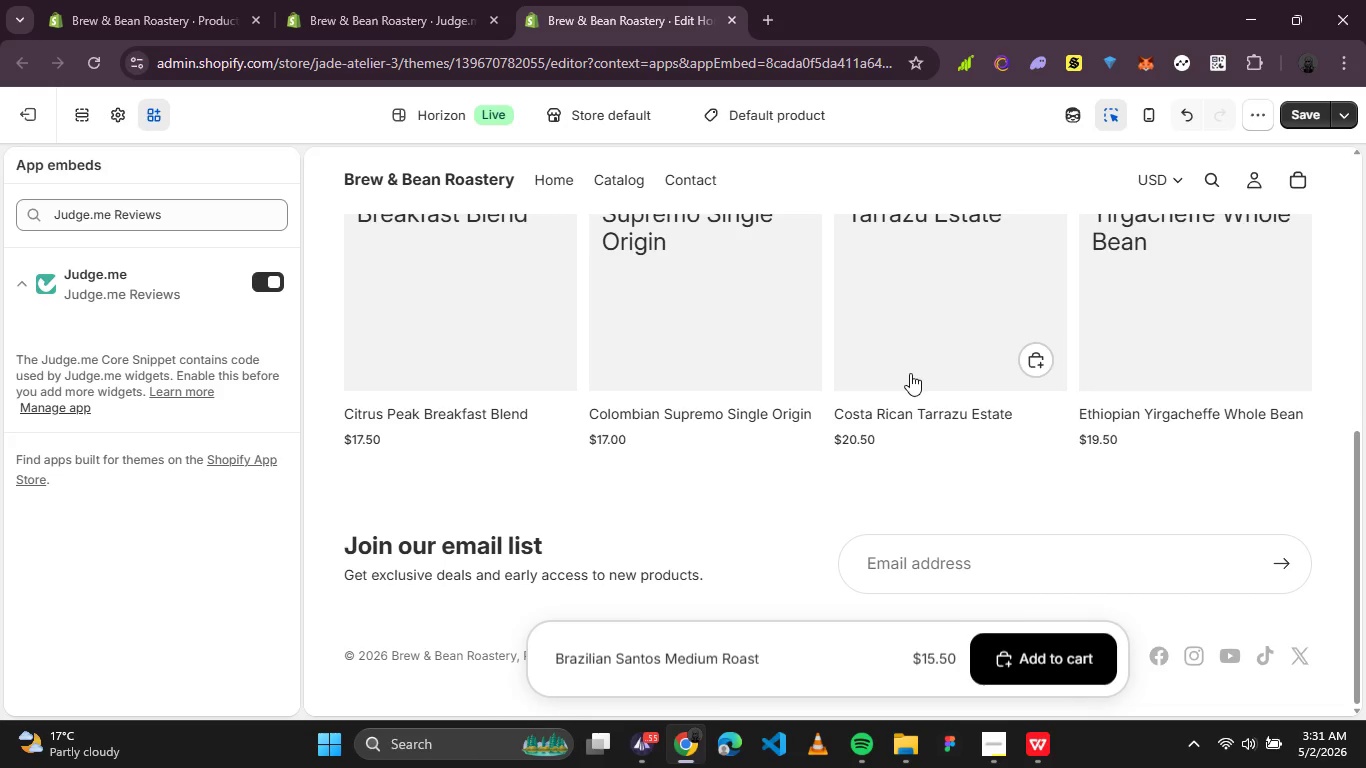 
scroll: coordinate [910, 373], scroll_direction: up, amount: 7.0
 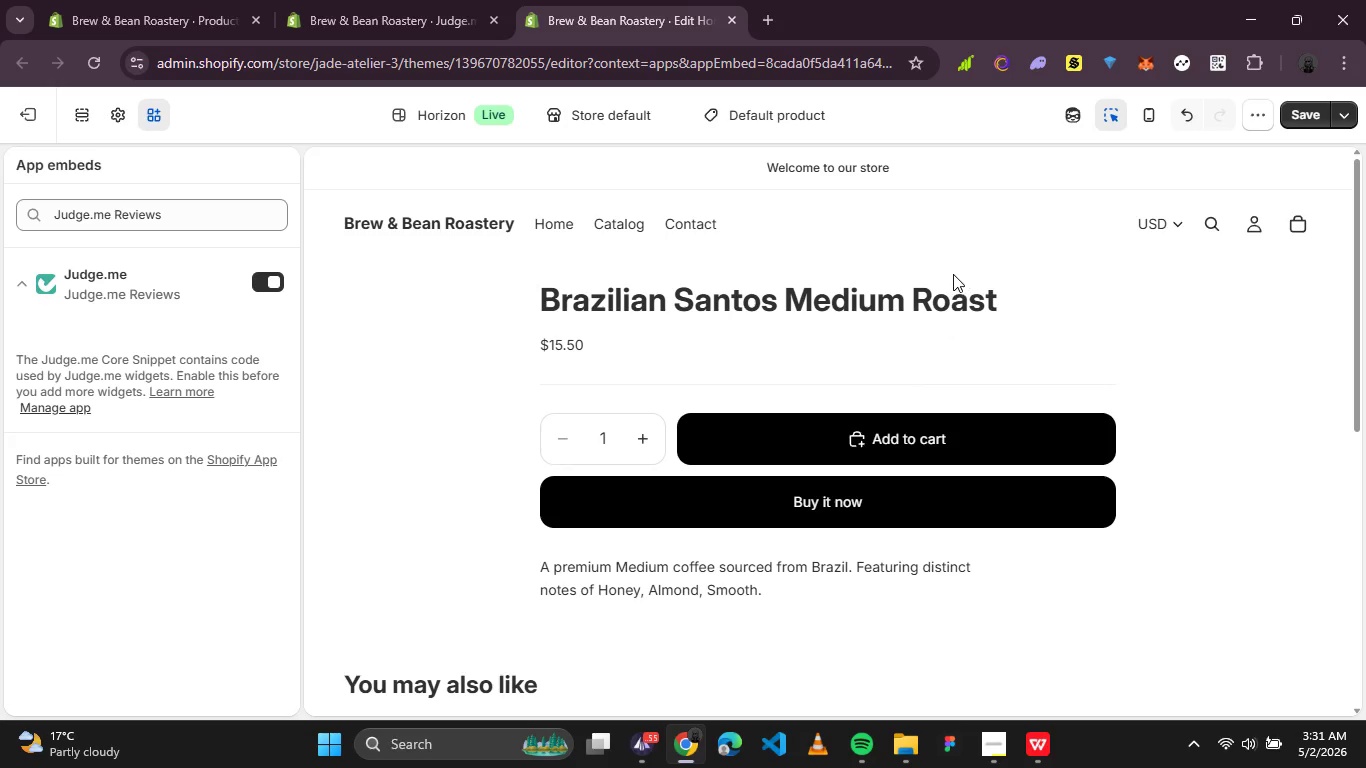 
scroll: coordinate [951, 279], scroll_direction: down, amount: 1.0
 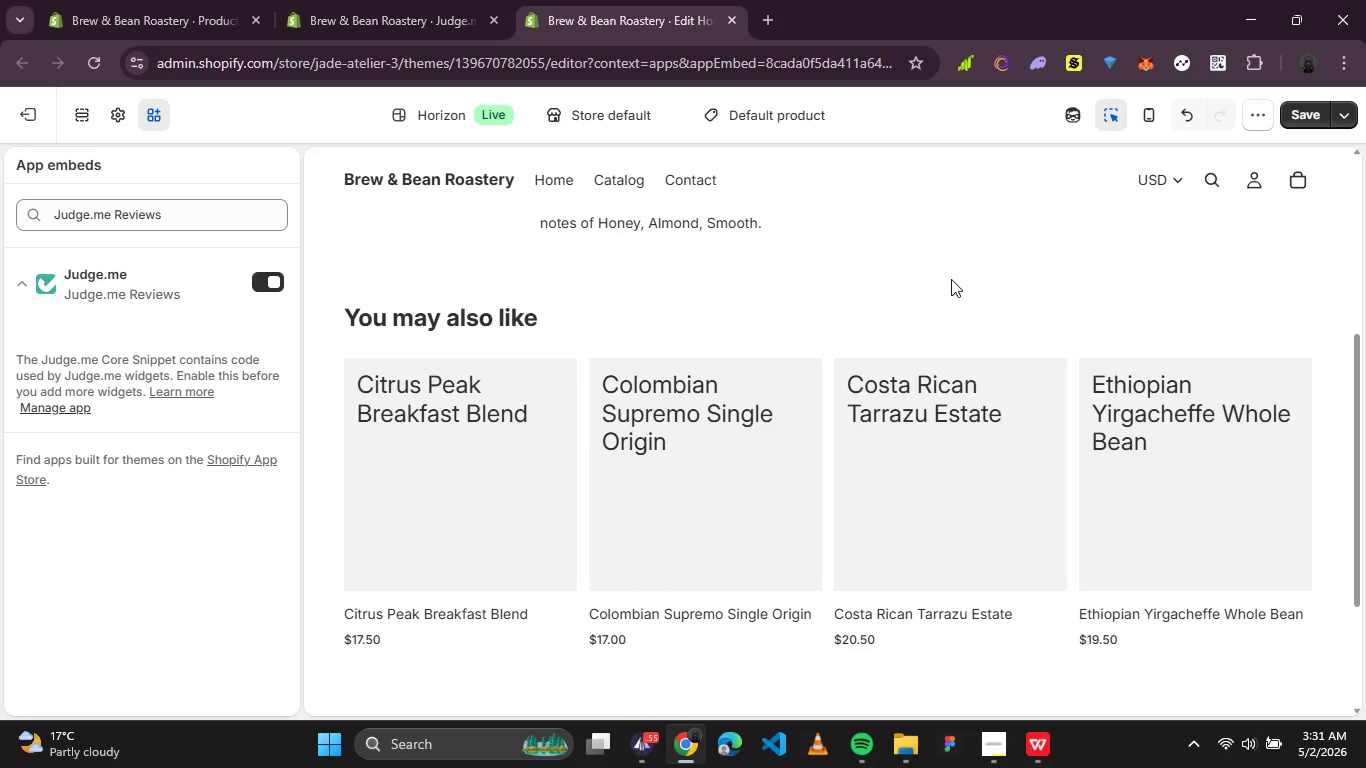 
scroll: coordinate [983, 270], scroll_direction: up, amount: 4.0
 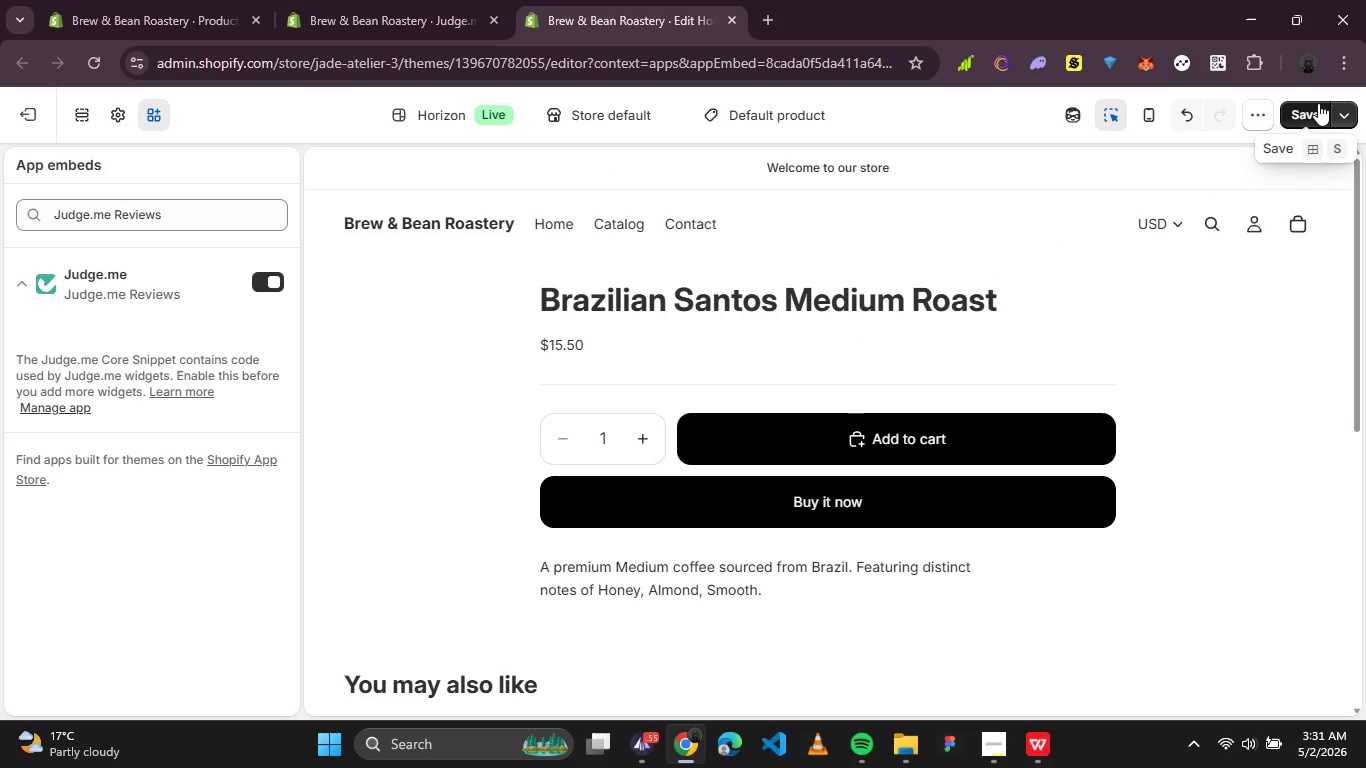 
left_click([1318, 103])
 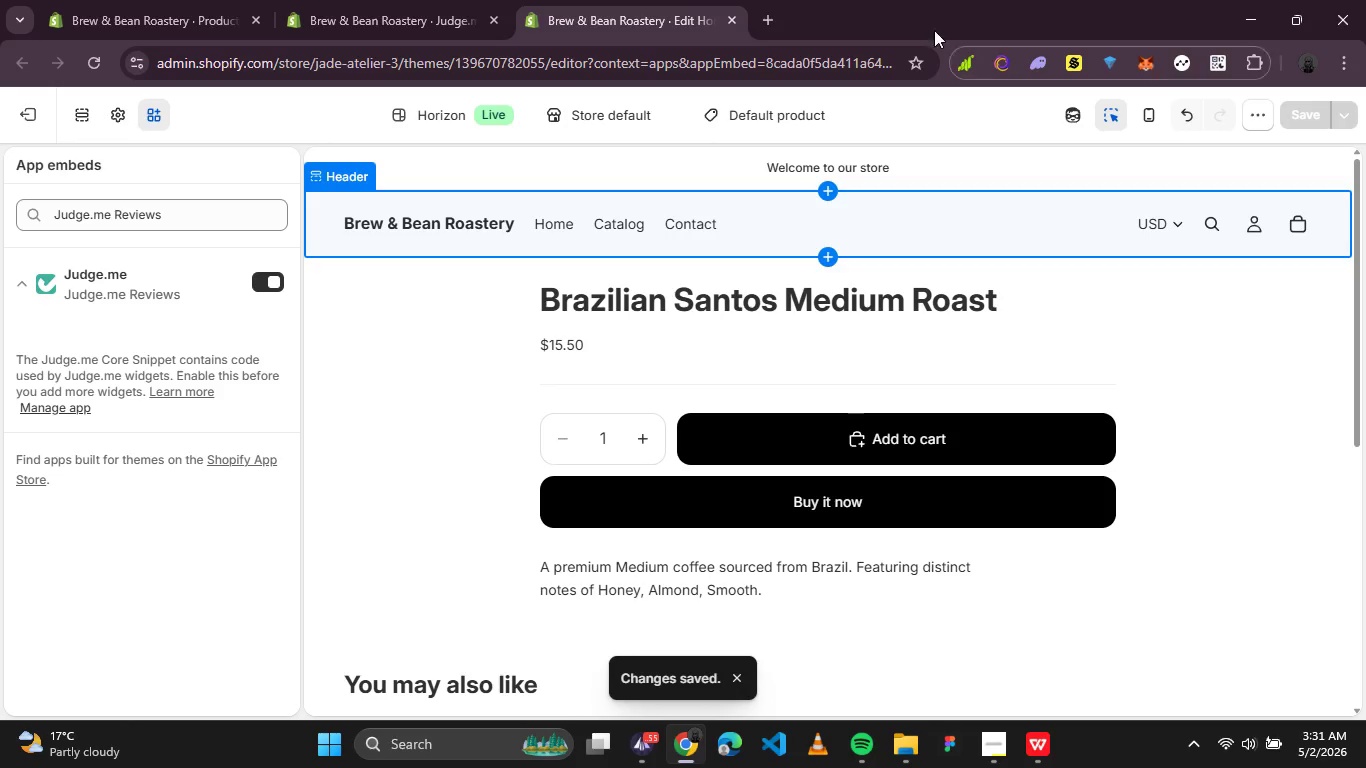 
wait(5.44)
 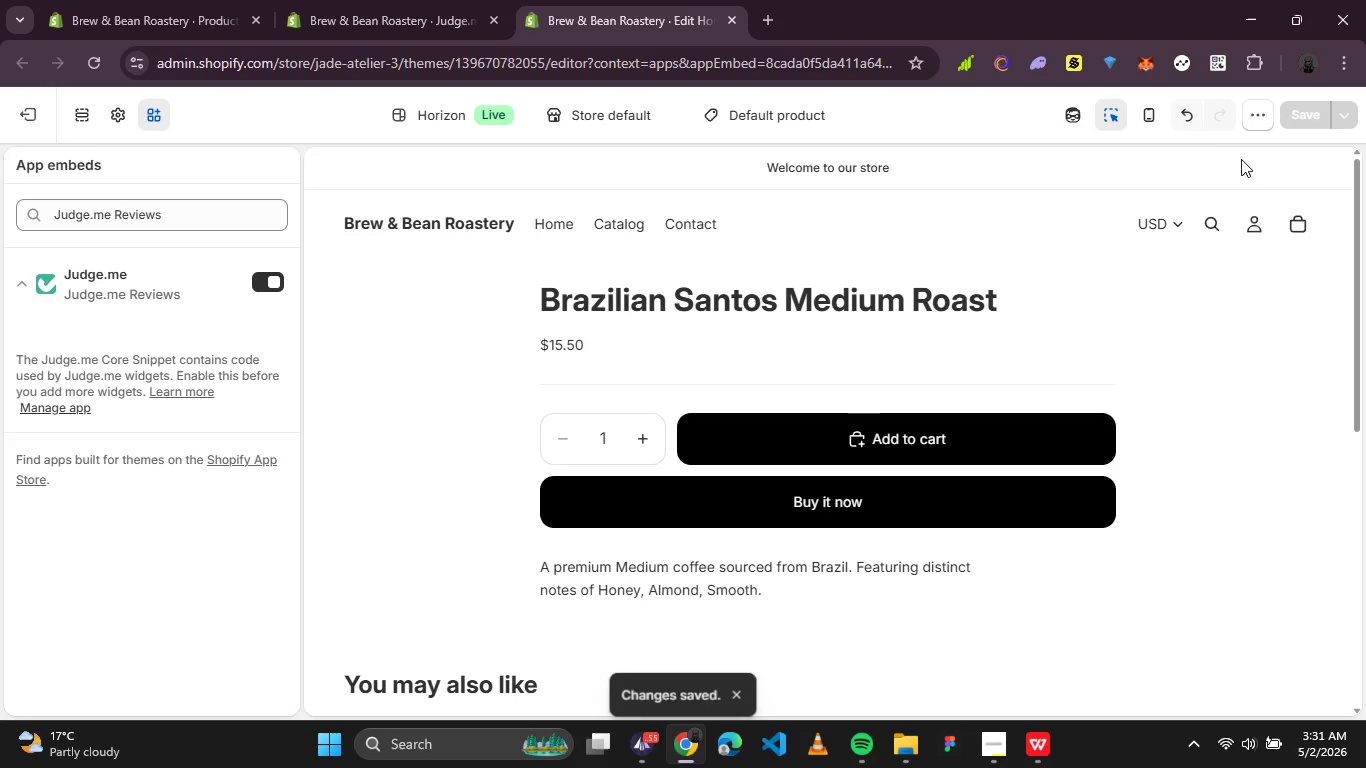 
left_click([733, 26])
 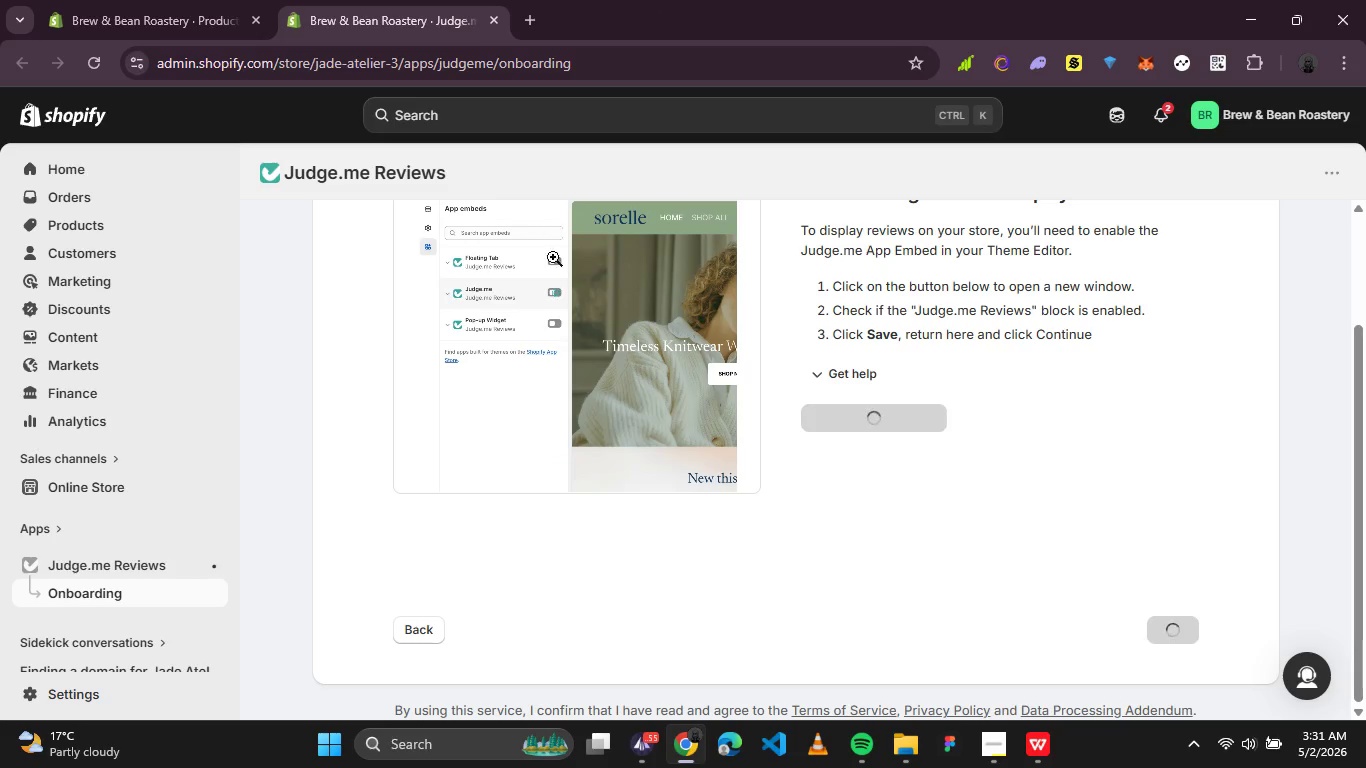 
scroll: coordinate [902, 381], scroll_direction: up, amount: 2.0
 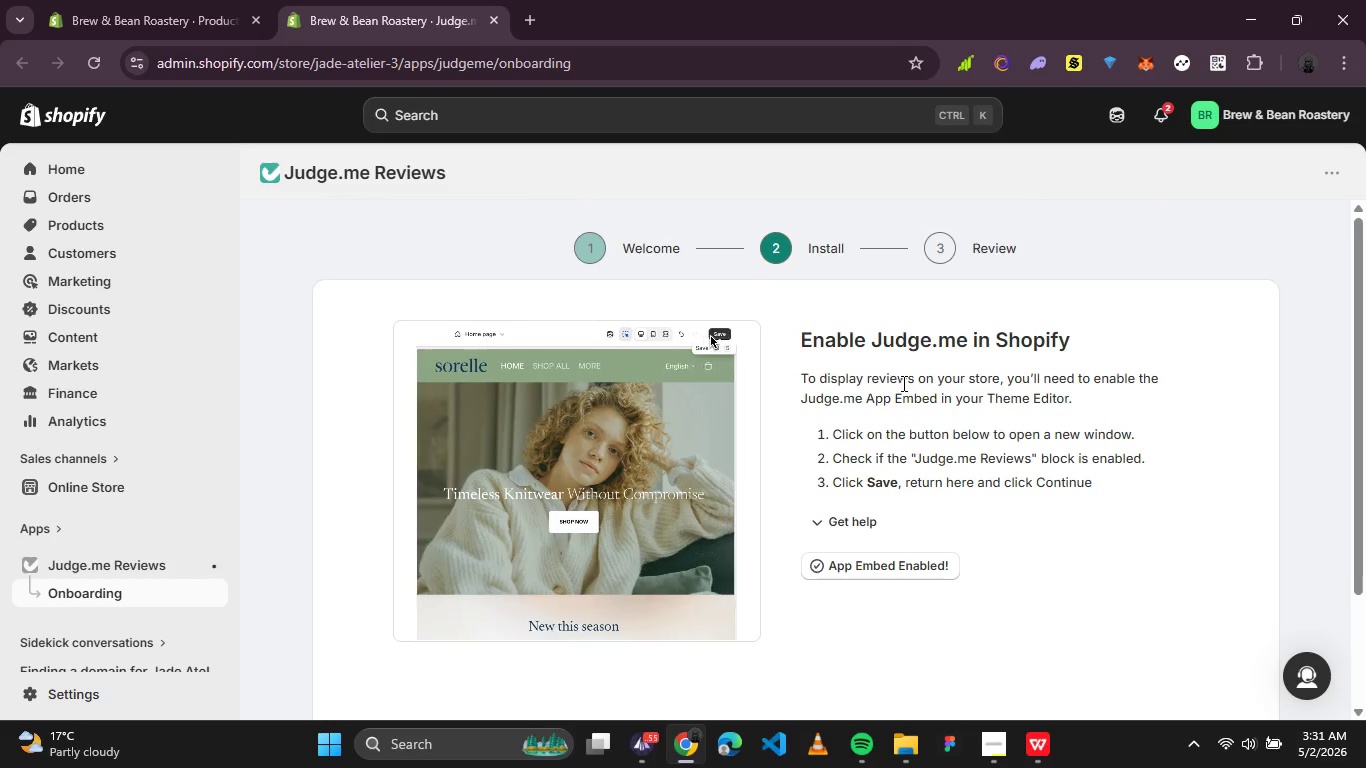 
scroll: coordinate [902, 383], scroll_direction: down, amount: 1.0
 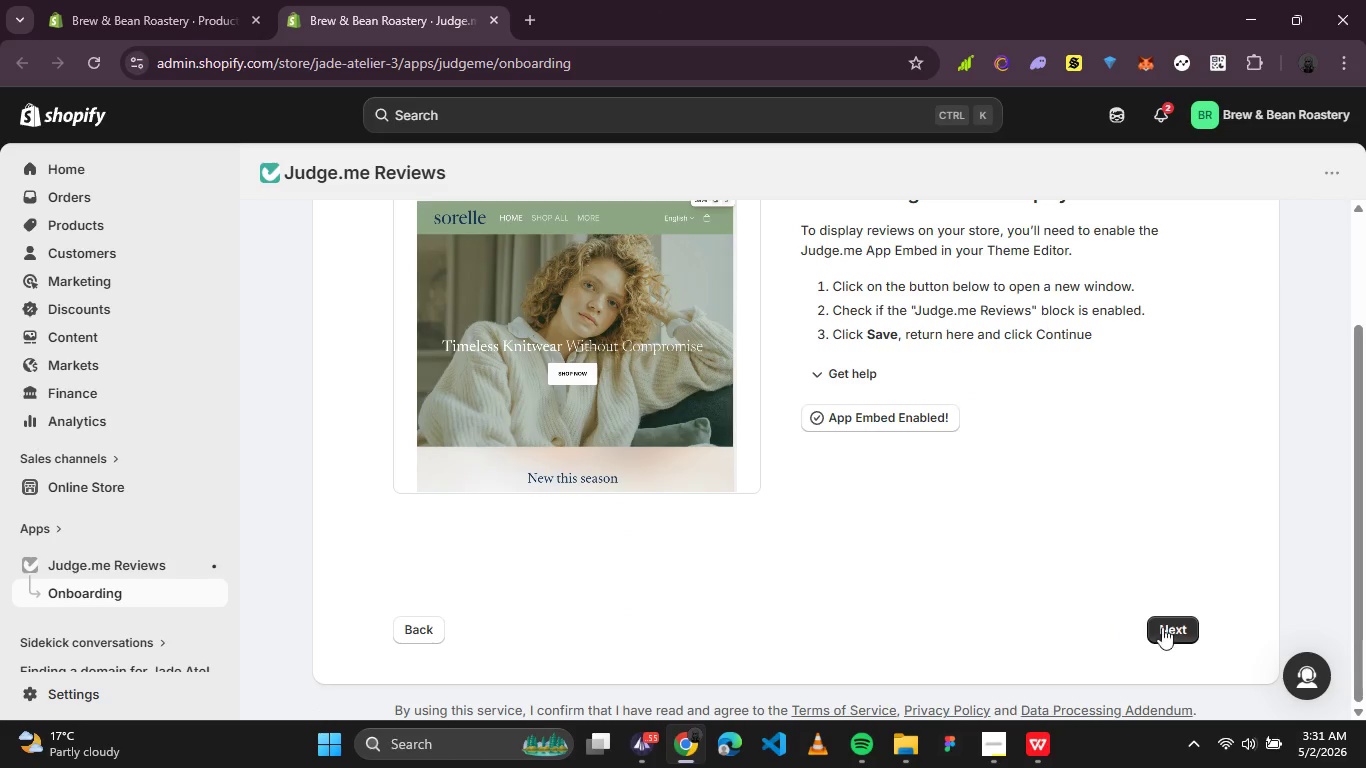 
left_click([1191, 633])
 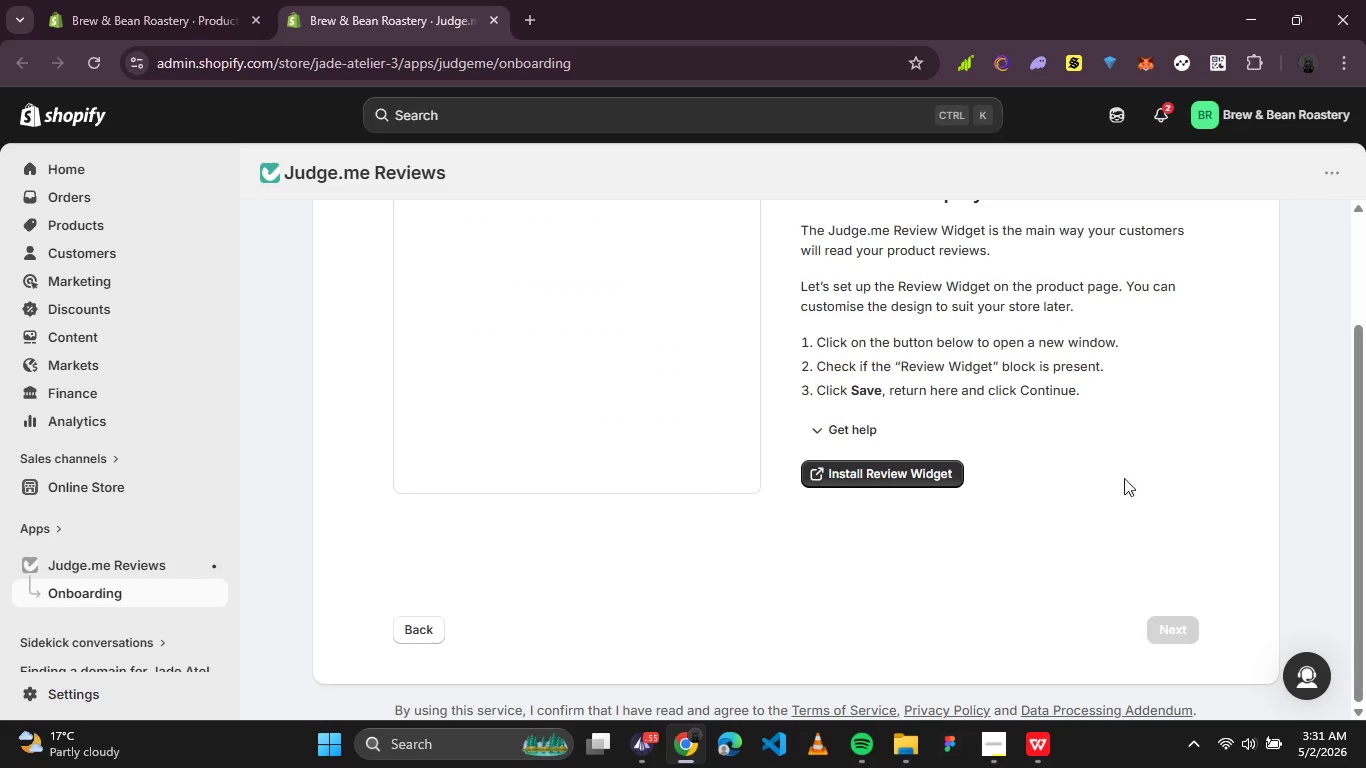 
scroll: coordinate [1085, 440], scroll_direction: up, amount: 2.0
 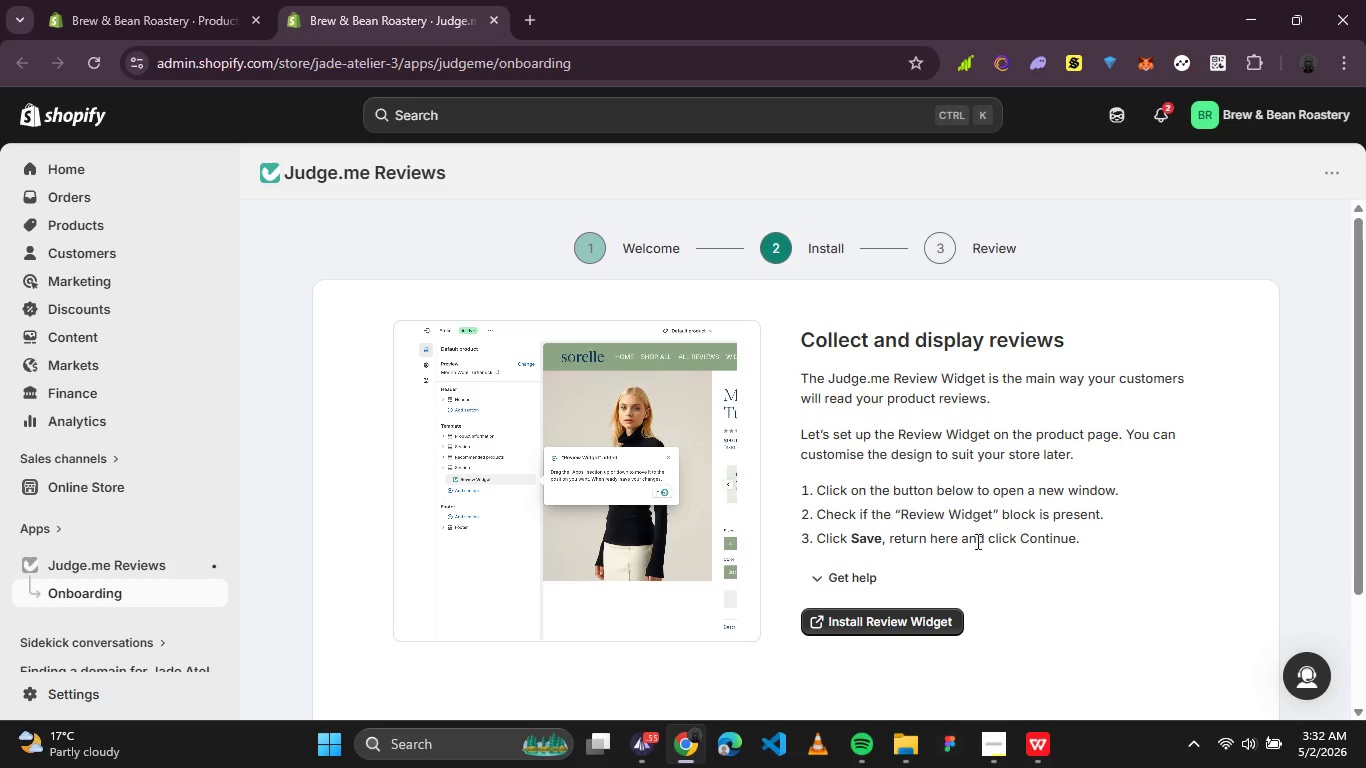 
left_click([916, 621])
 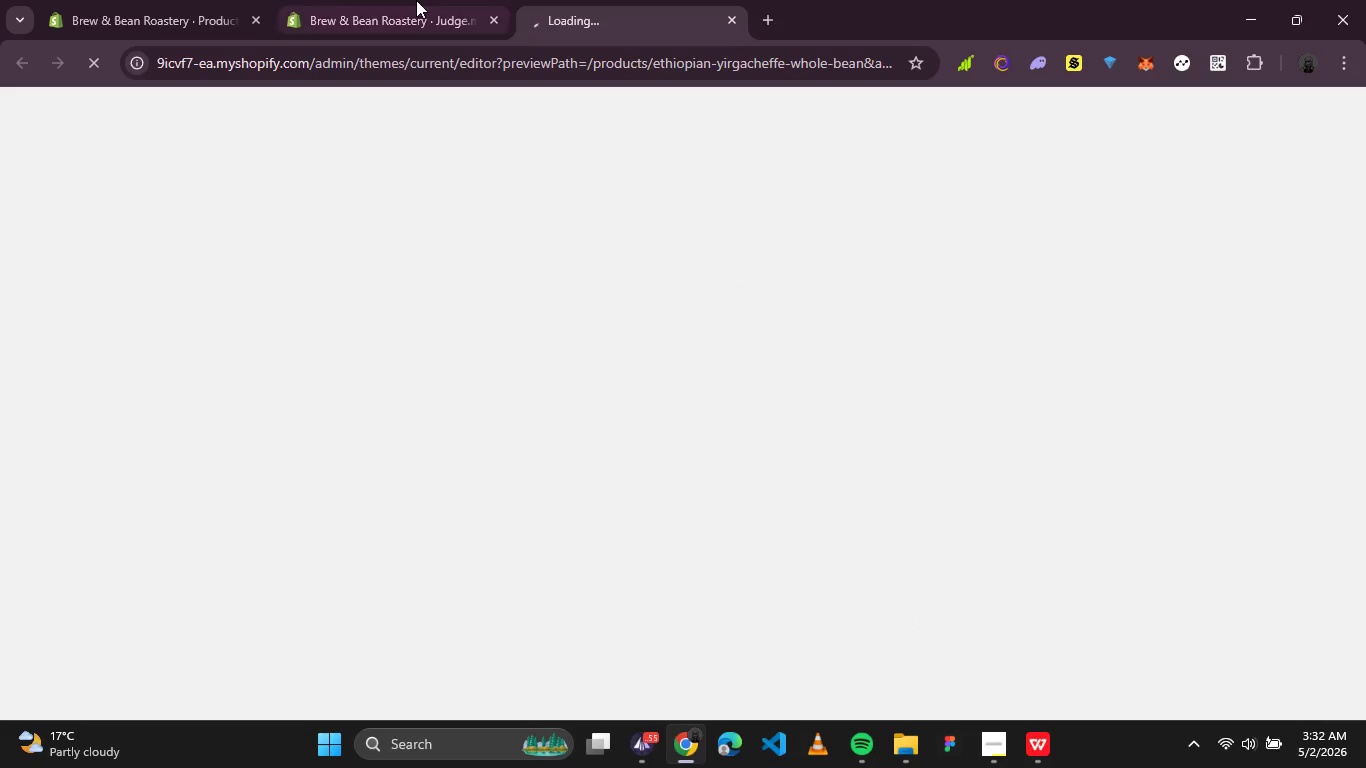 
left_click([327, 0])